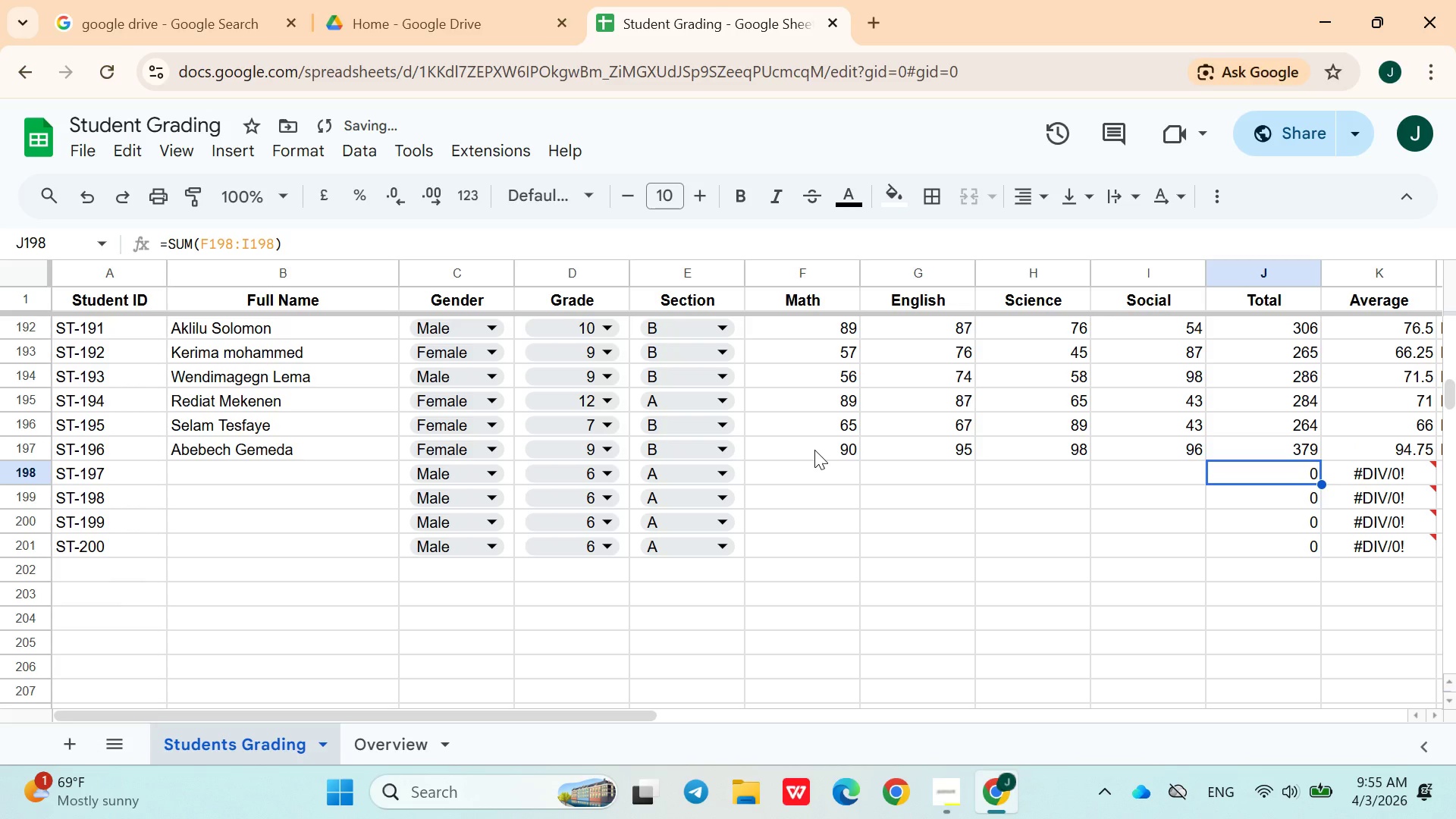 
hold_key(key=ArrowLeft, duration=0.84)
 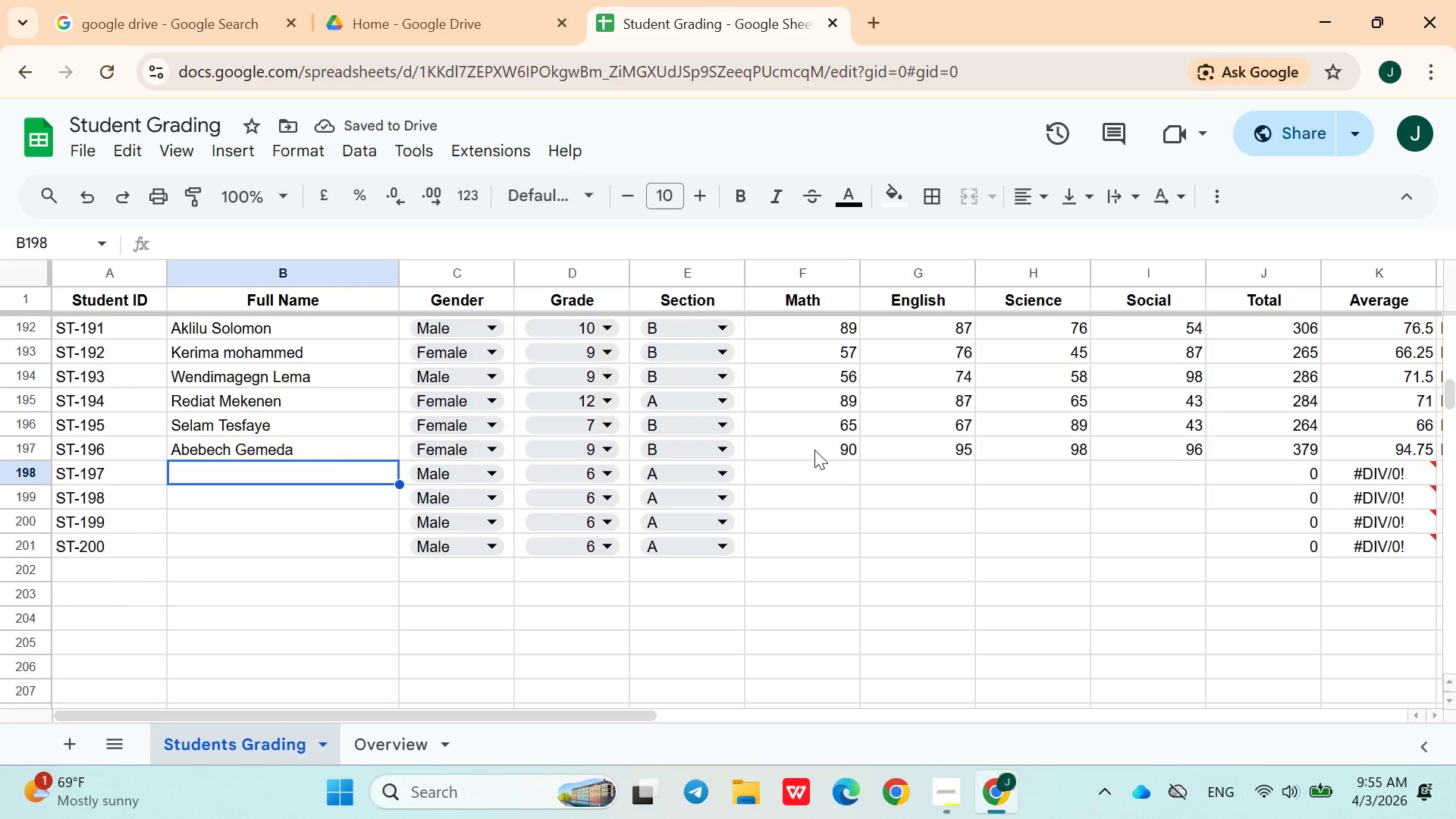 
key(ArrowRight)
 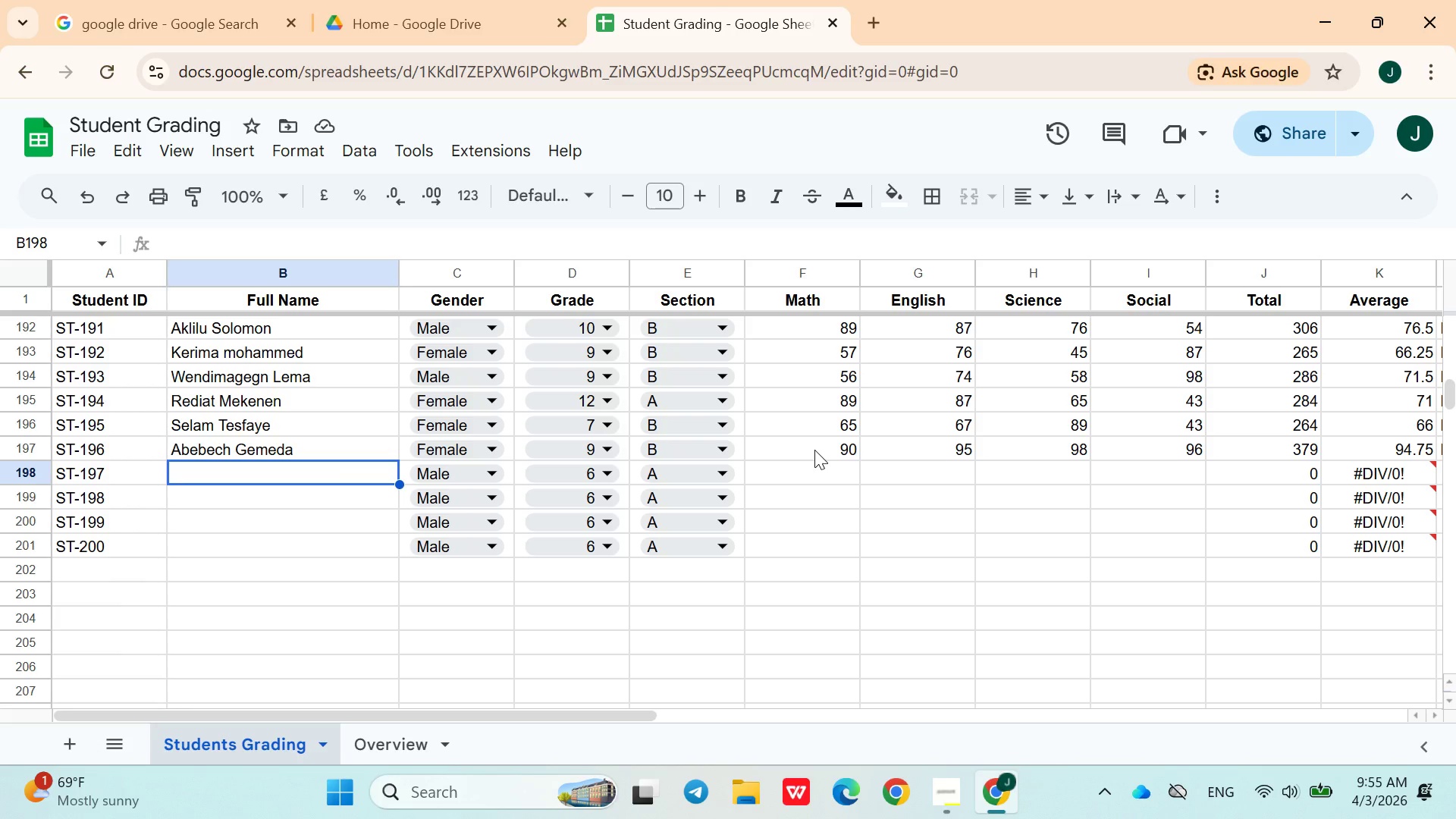 
wait(16.23)
 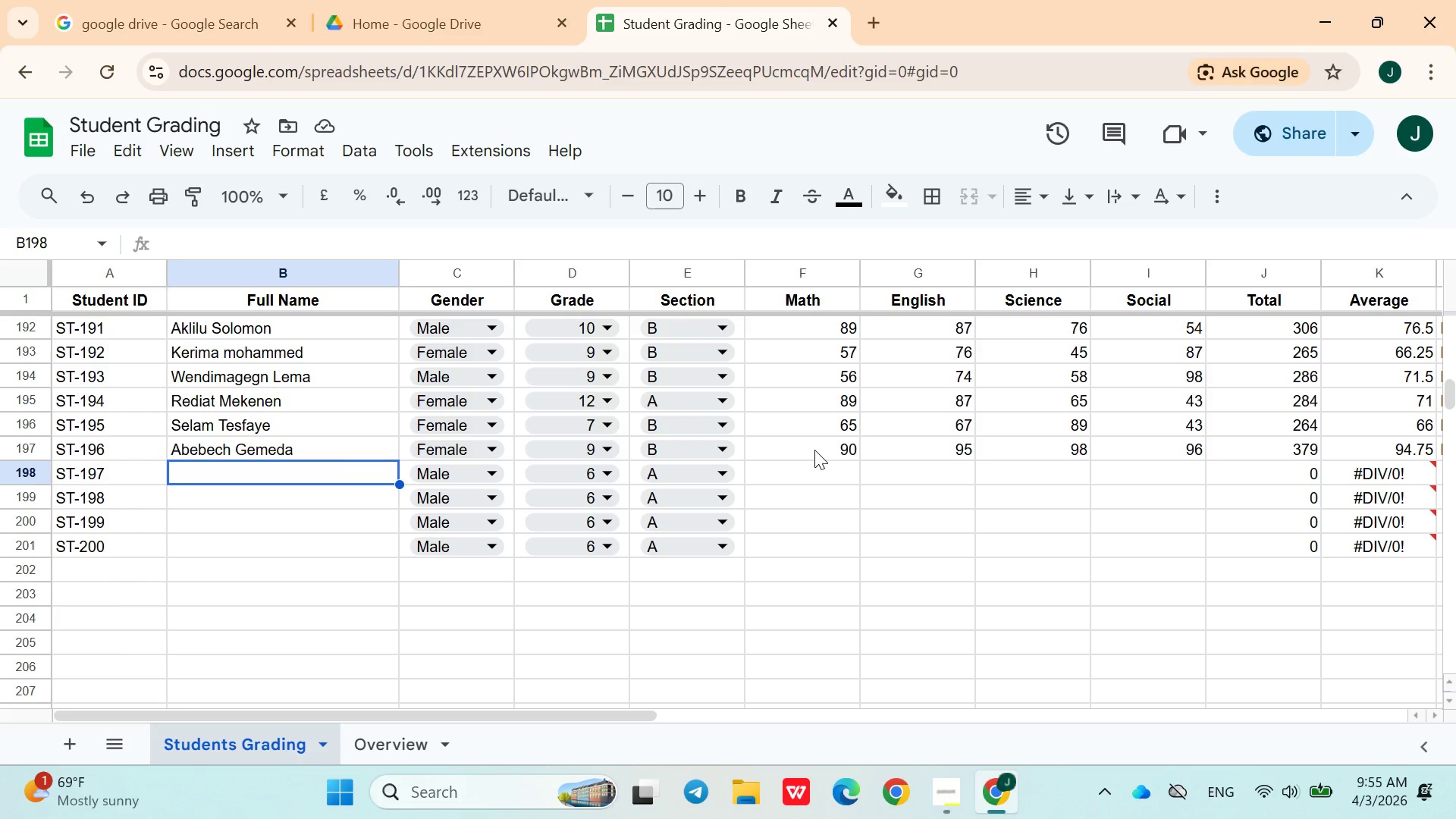 
type(Yadeshi Demeke)
 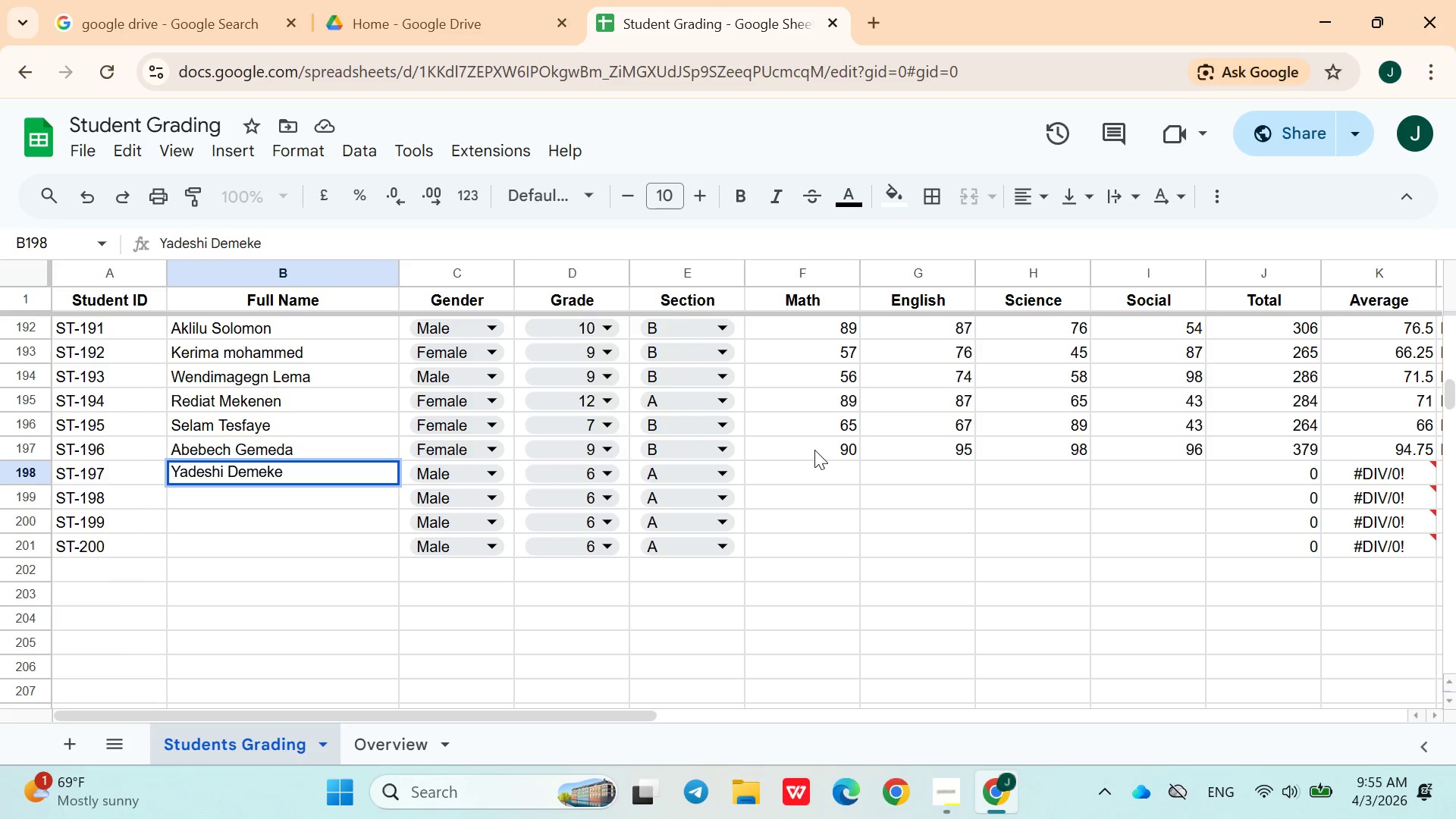 
left_click([488, 471])
 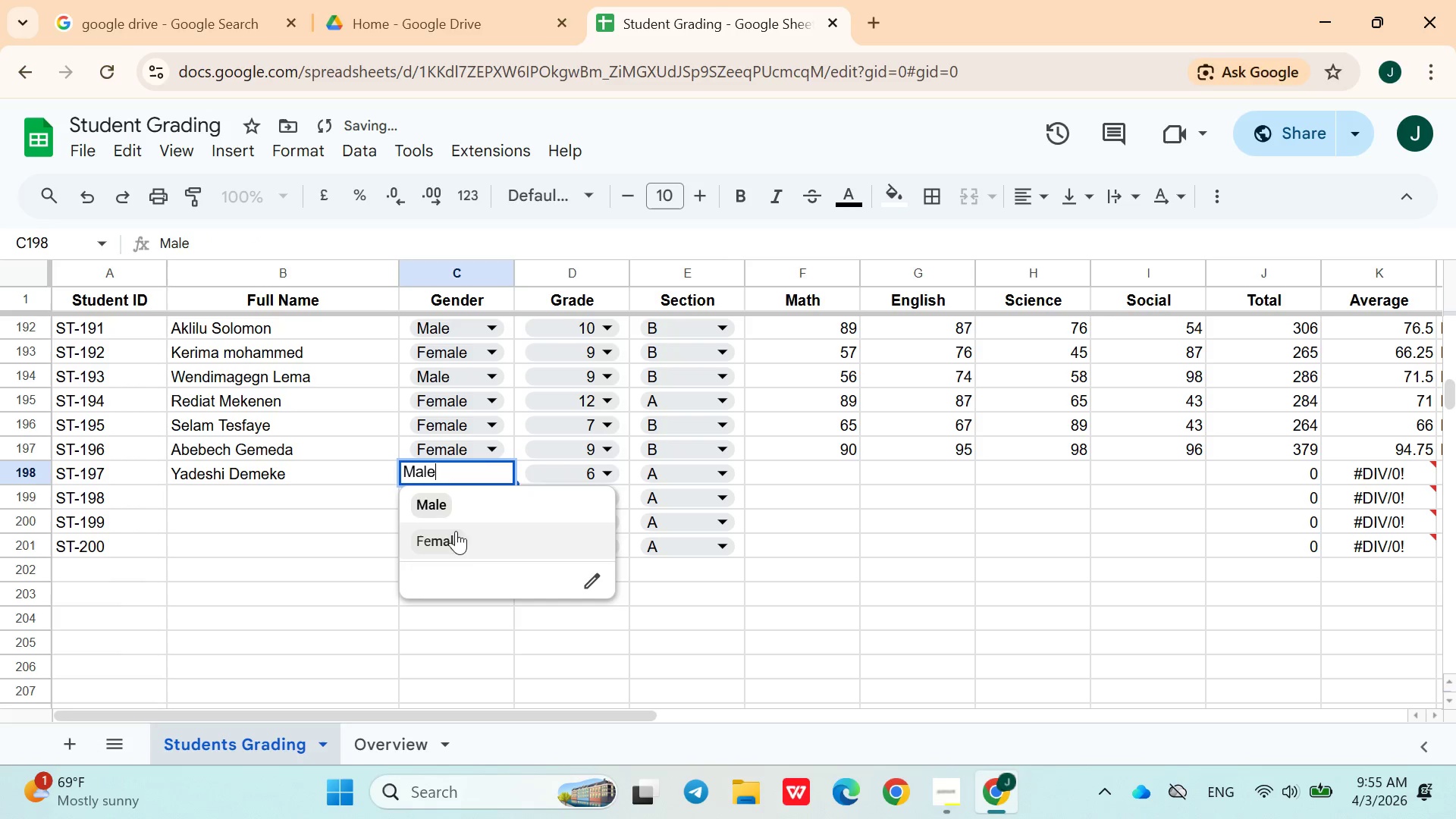 
left_click([455, 541])
 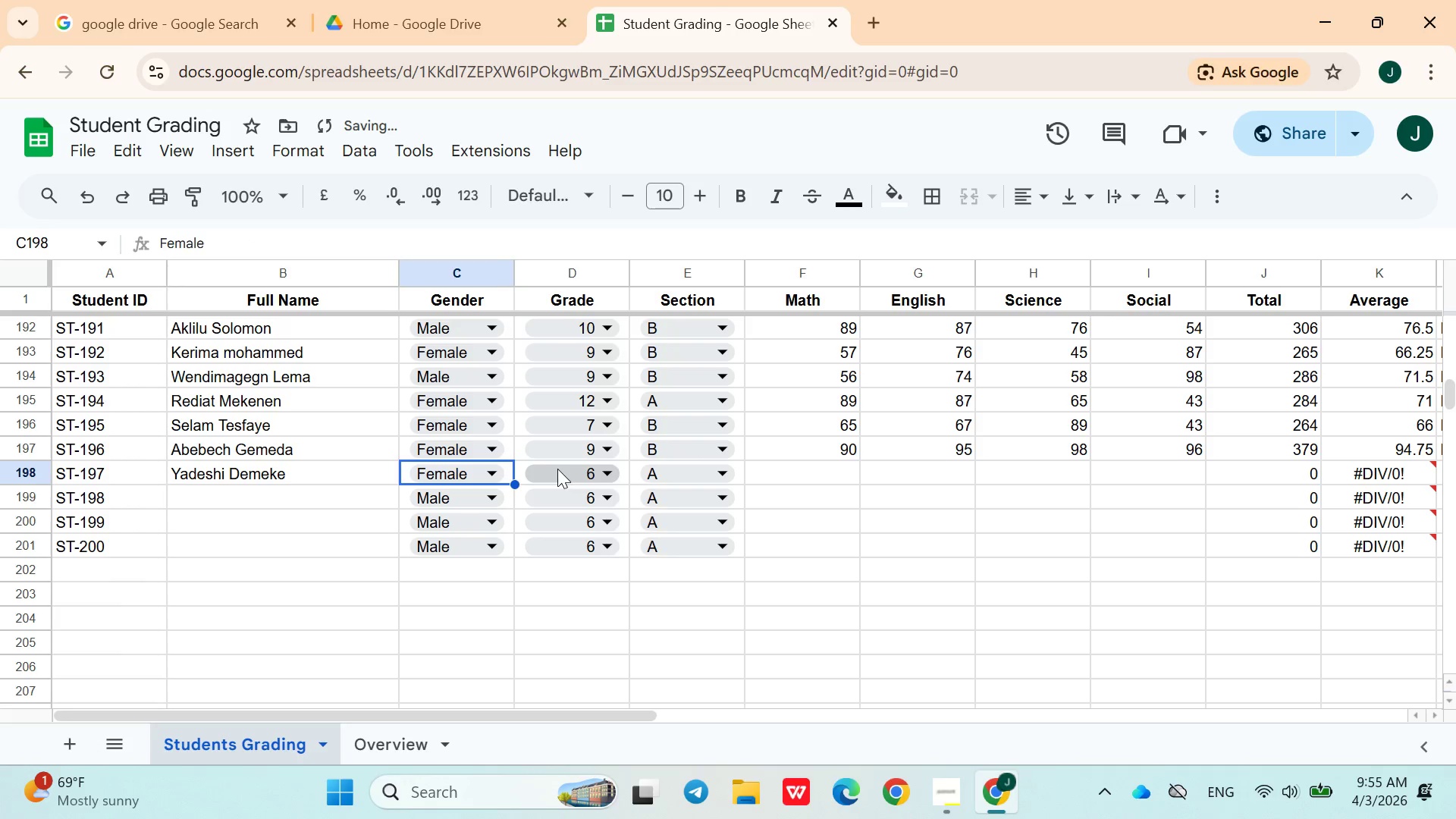 
left_click([557, 469])
 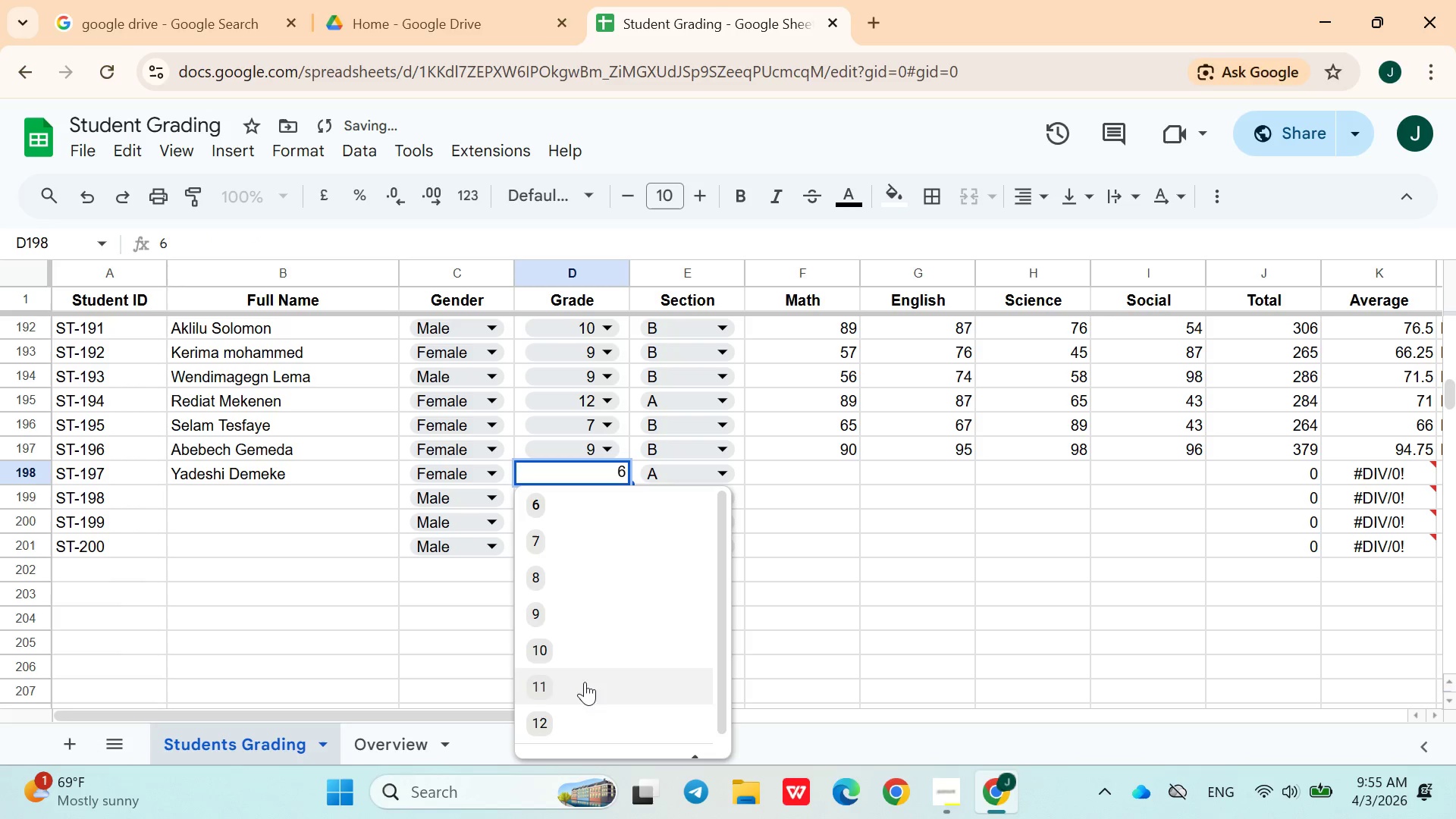 
left_click([568, 709])
 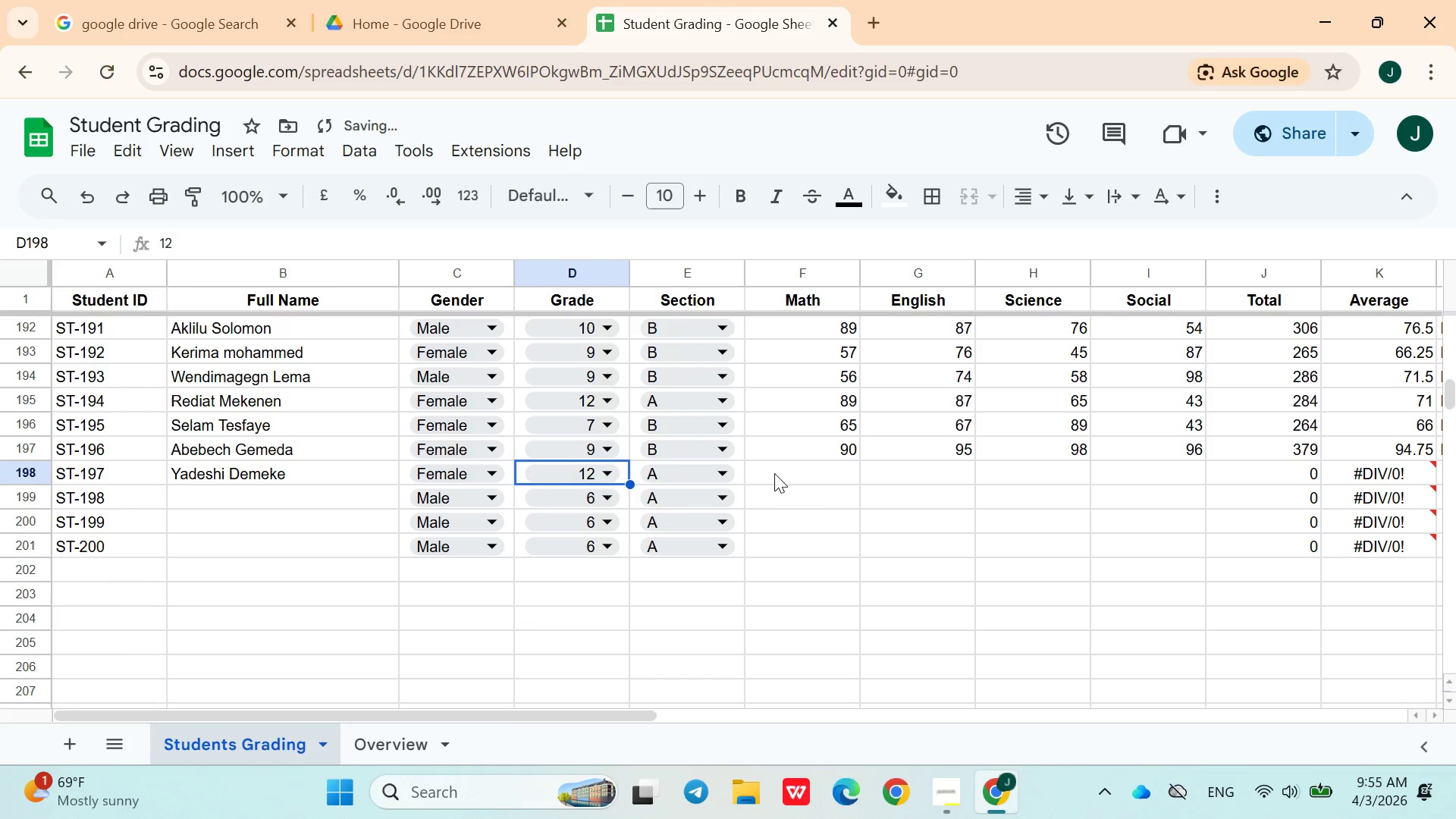 
left_click([720, 472])
 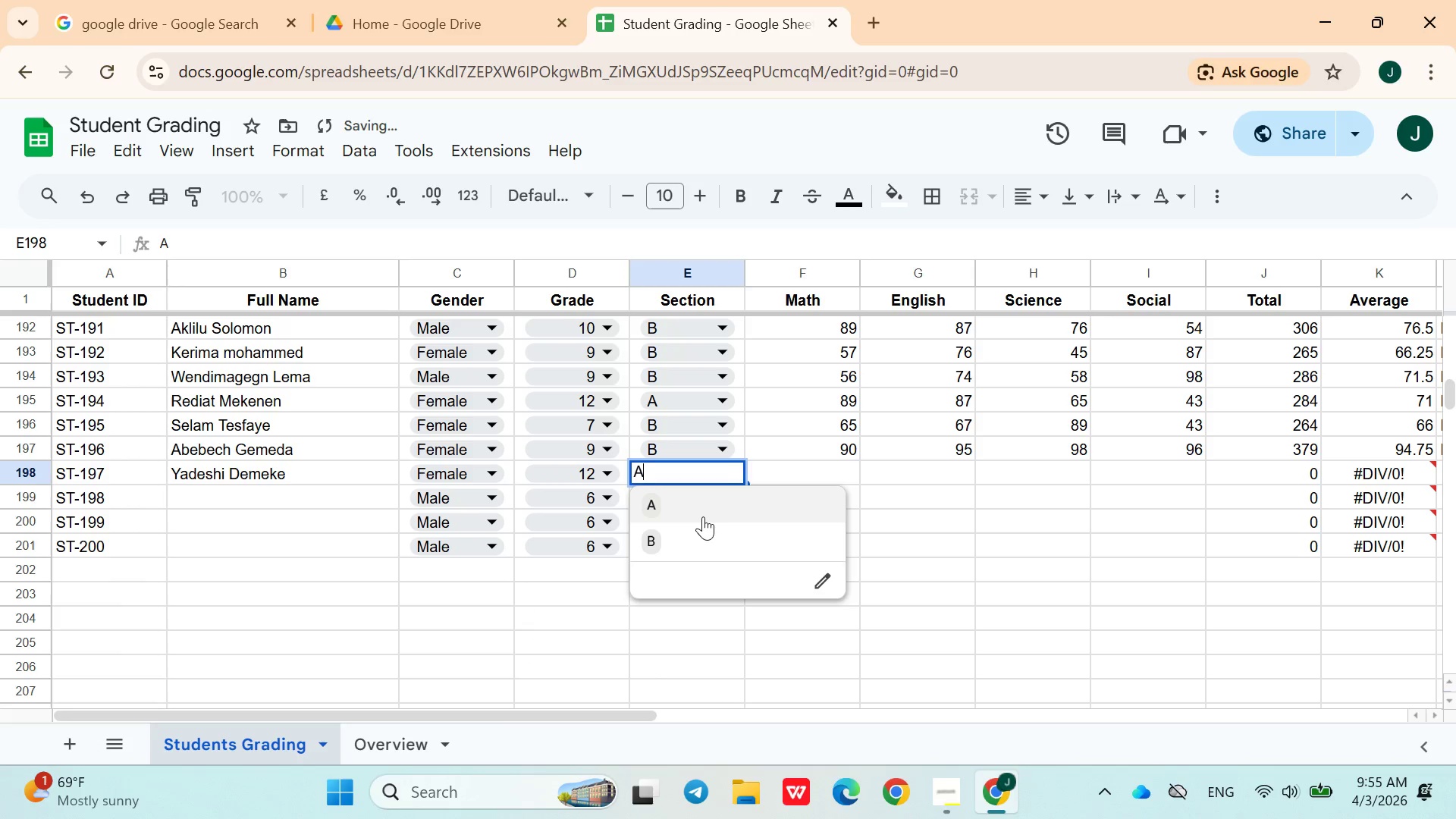 
left_click([703, 519])
 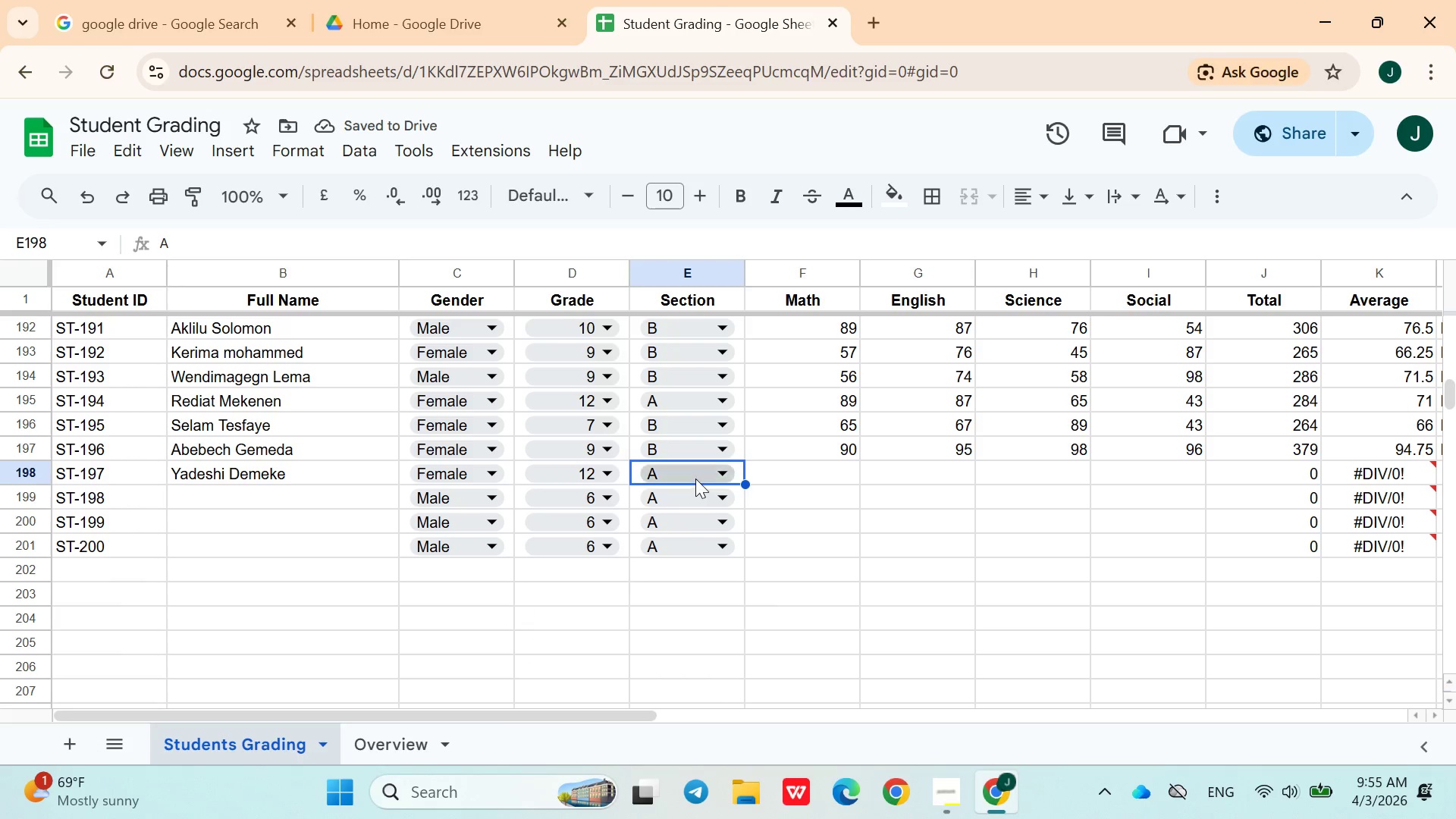 
left_click([695, 477])
 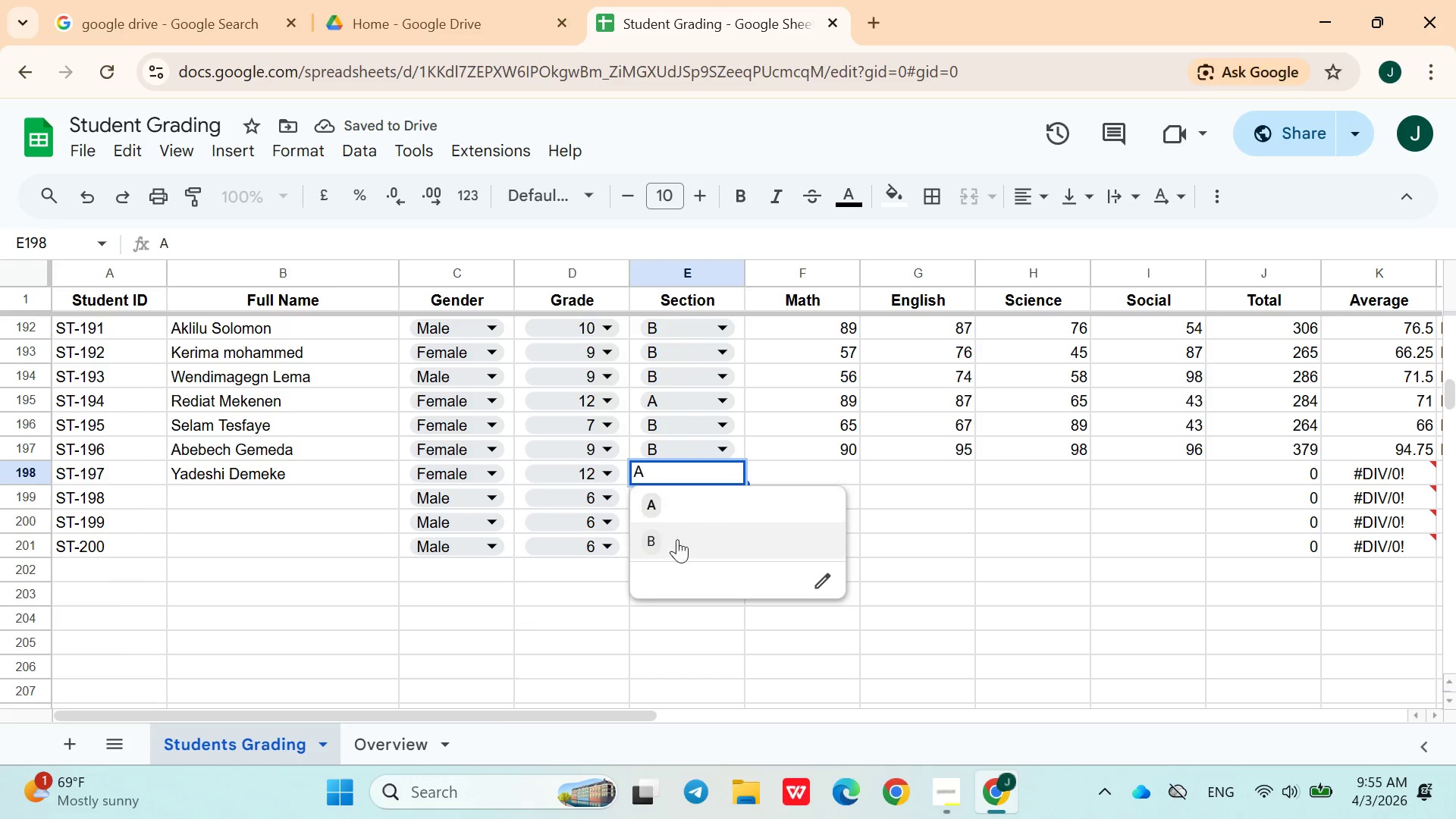 
left_click([677, 545])
 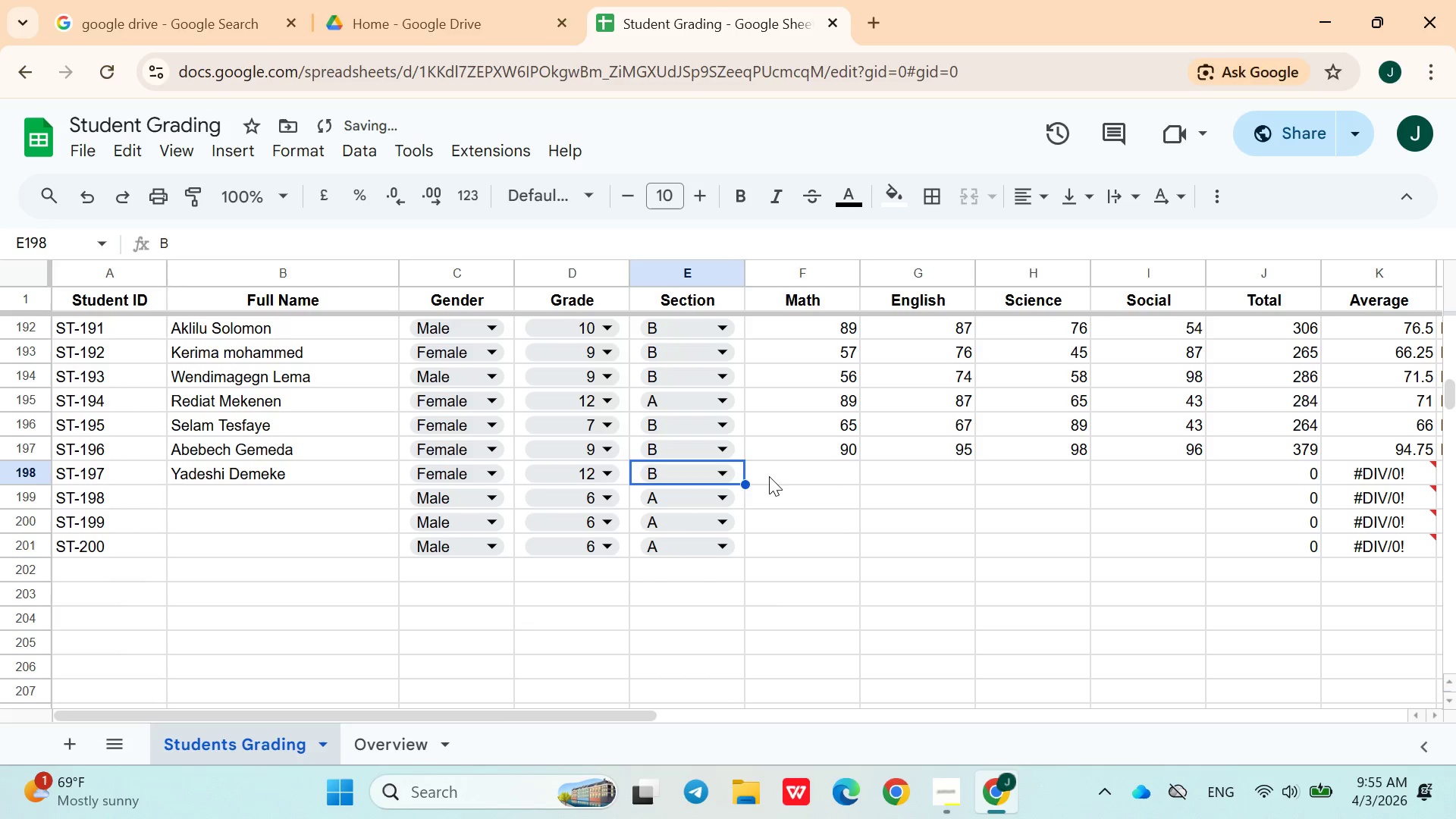 
left_click([777, 475])
 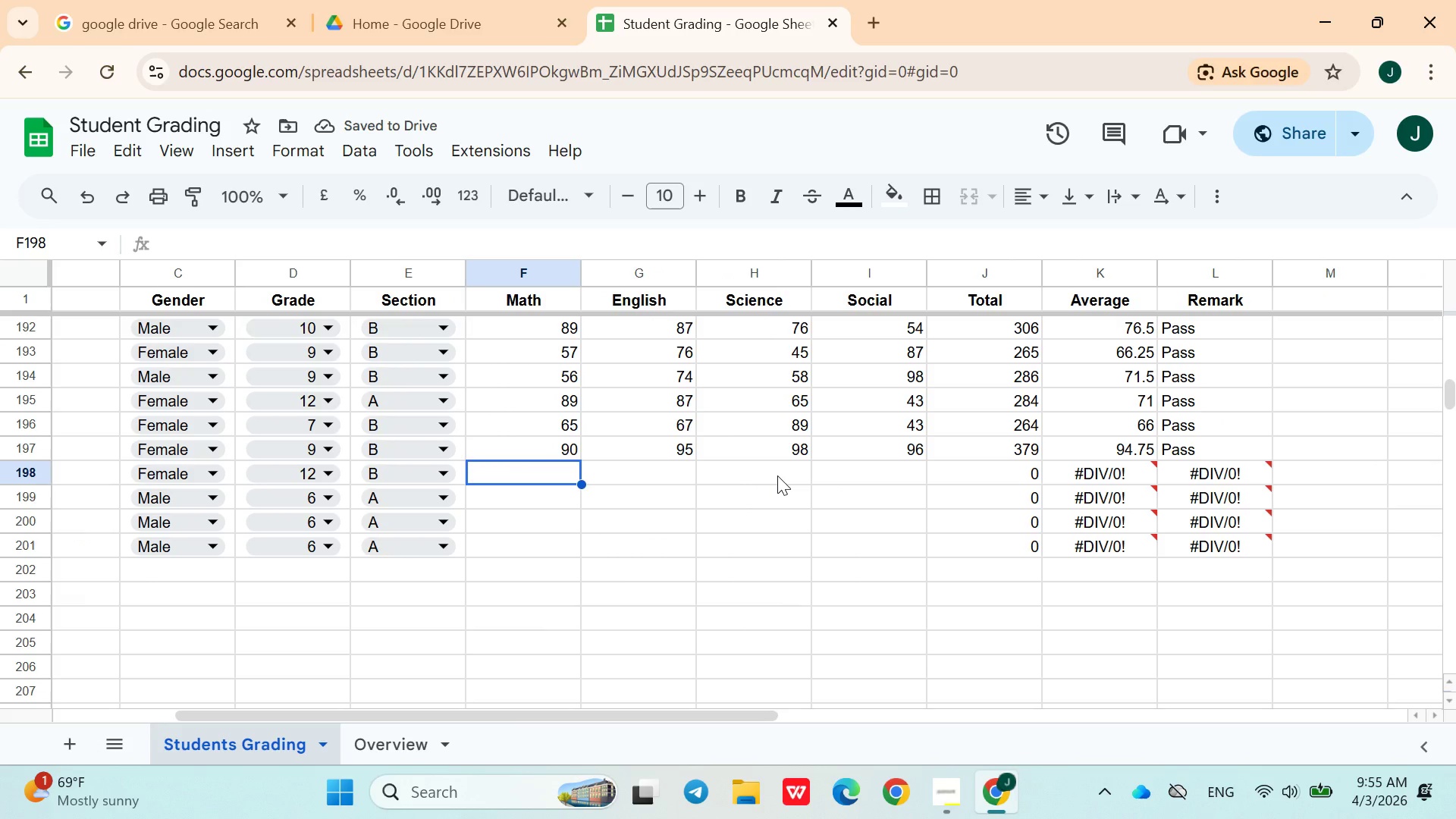 
type(89)
 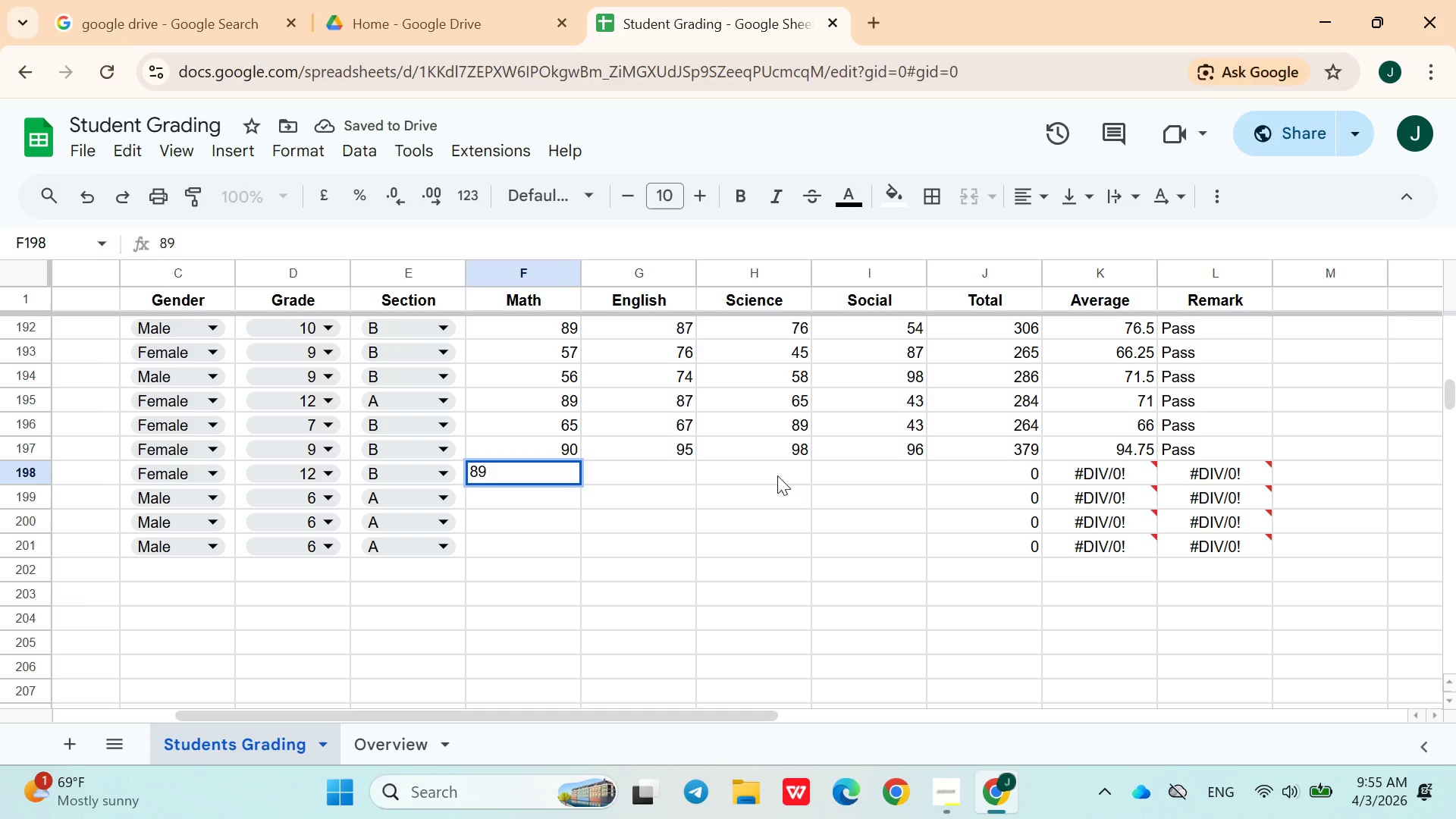 
key(ArrowRight)
 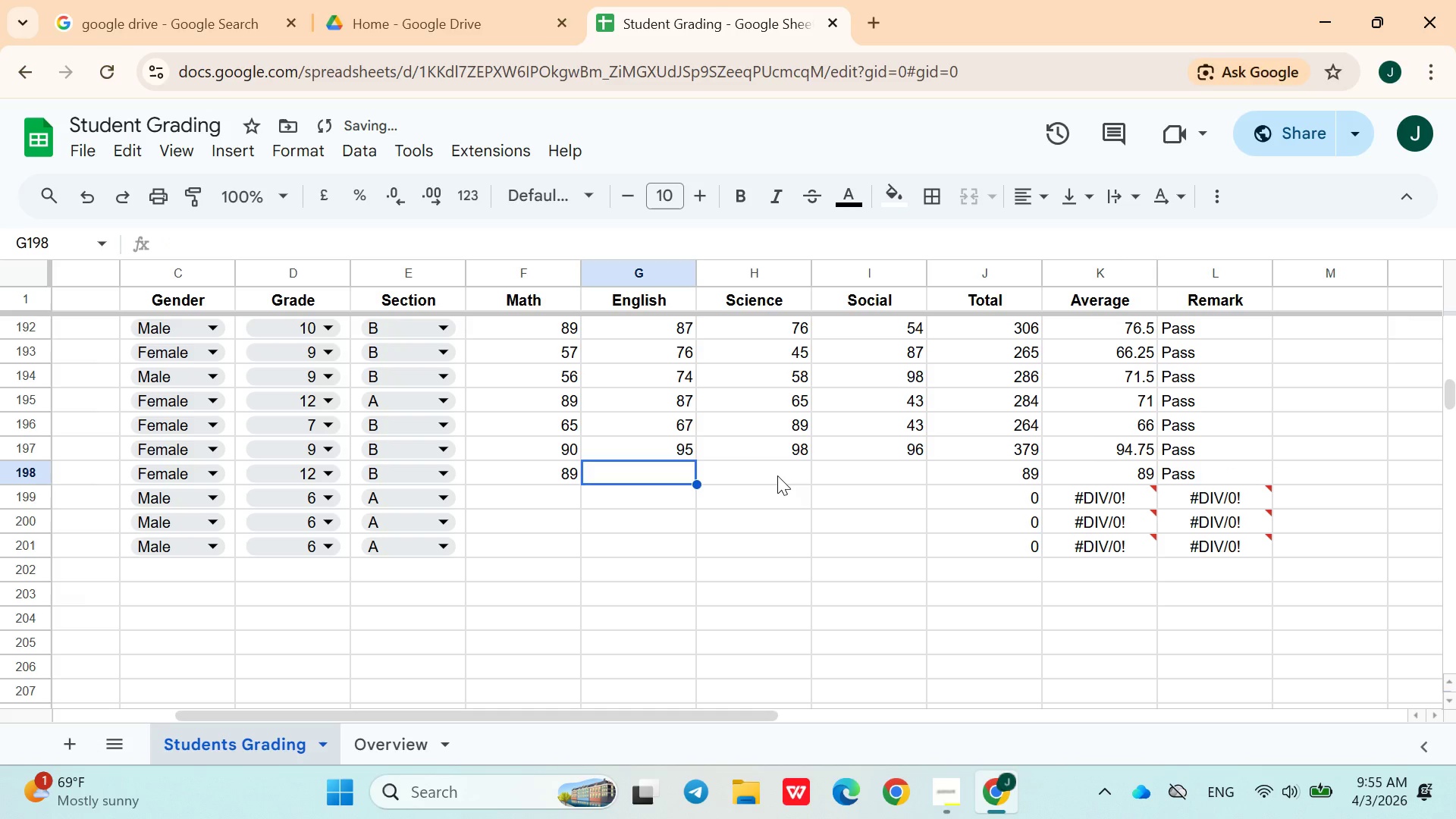 
type(30)
 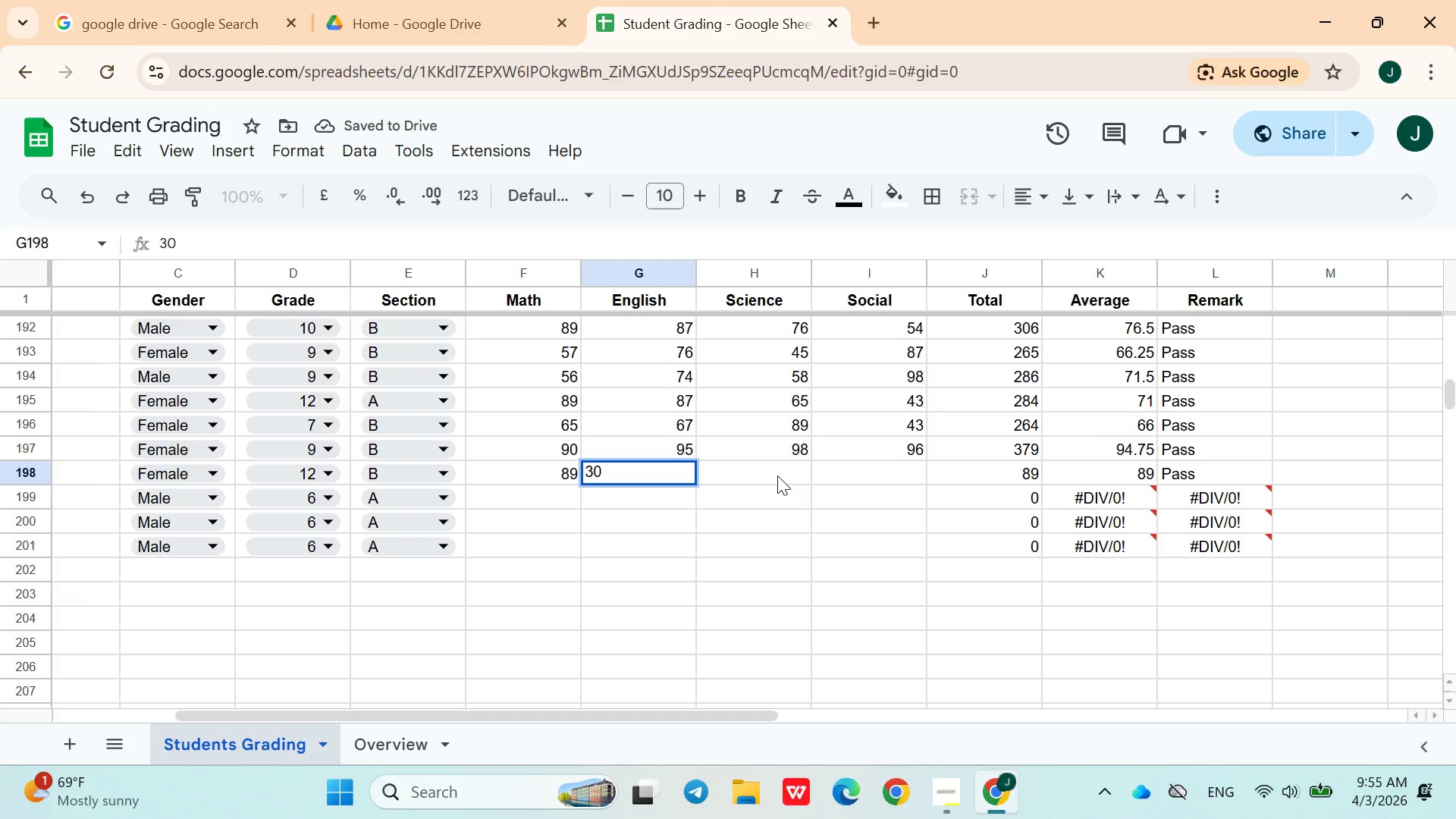 
key(ArrowRight)
 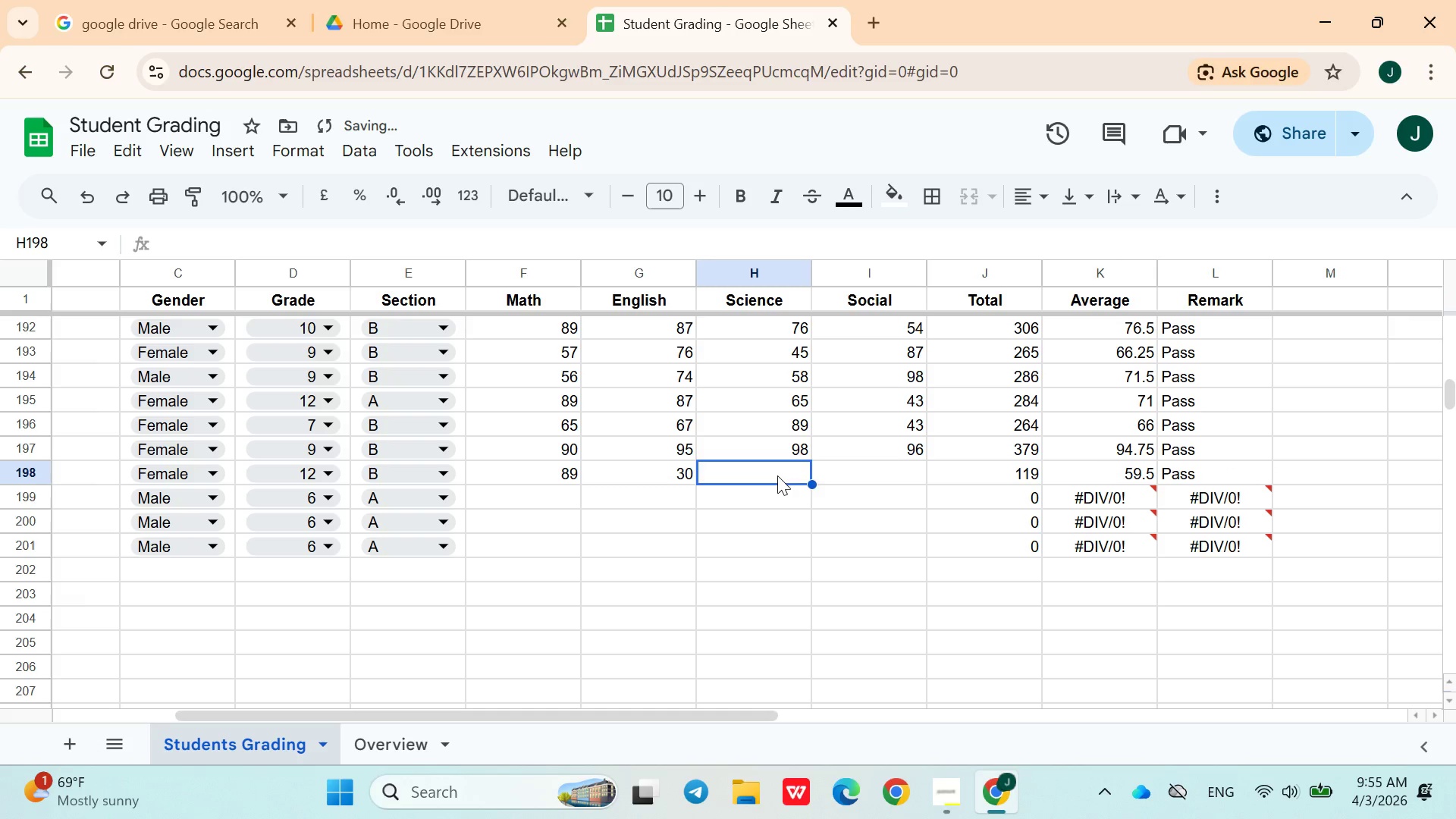 
type(43)
 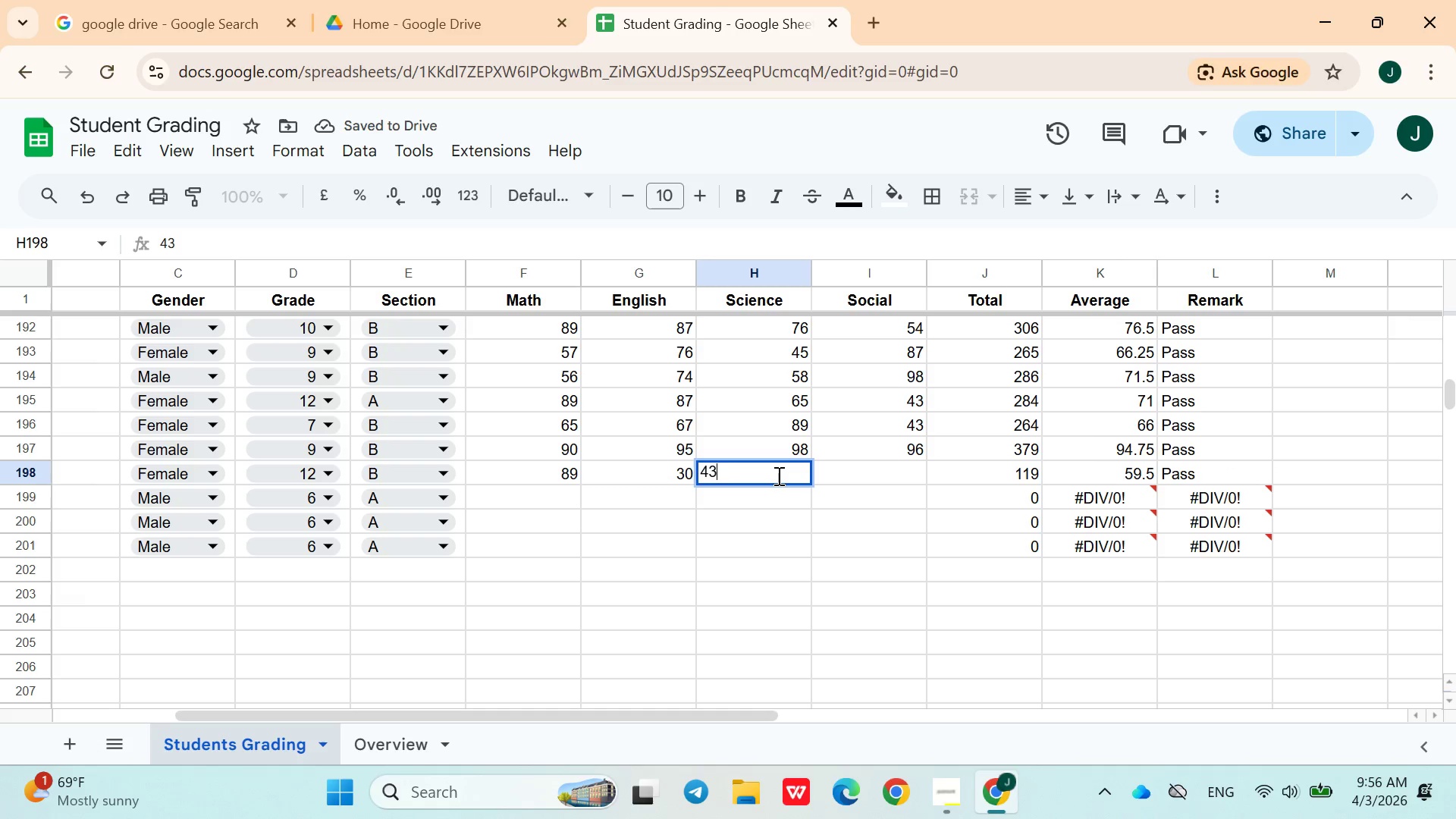 
key(ArrowRight)
 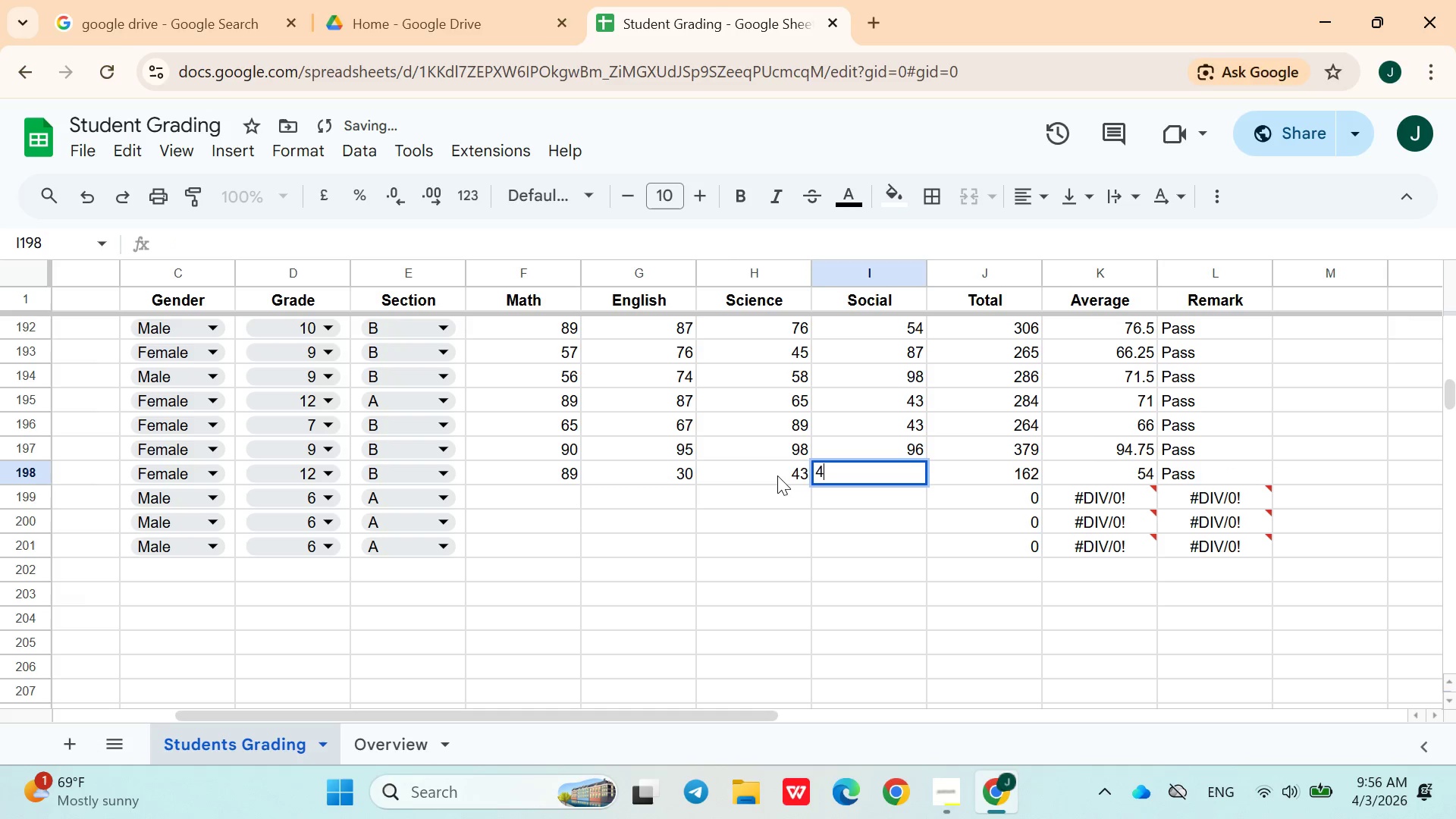 
type(43)
key(Backspace)
key(Backspace)
type(76)
 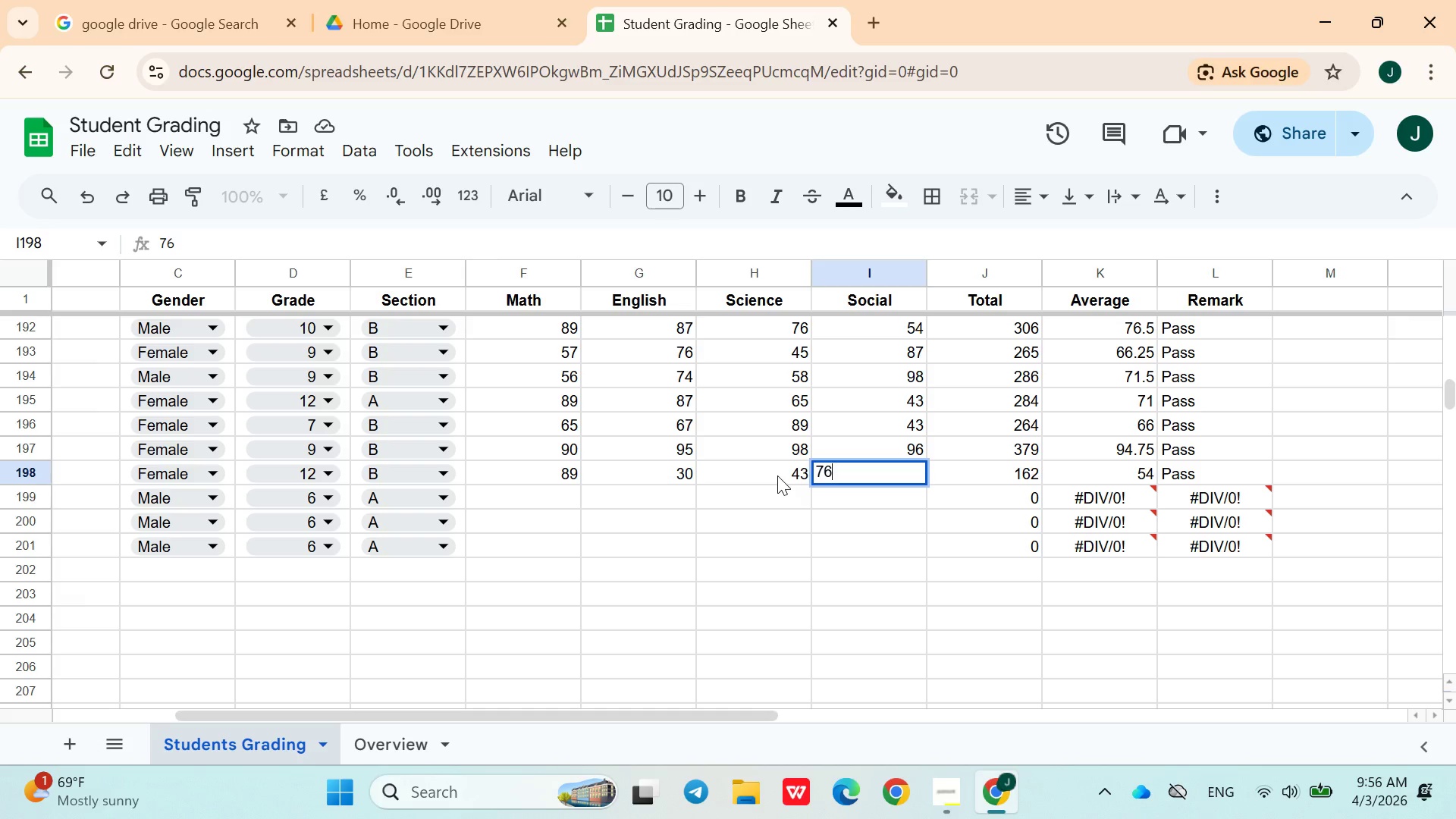 
key(ArrowRight)
 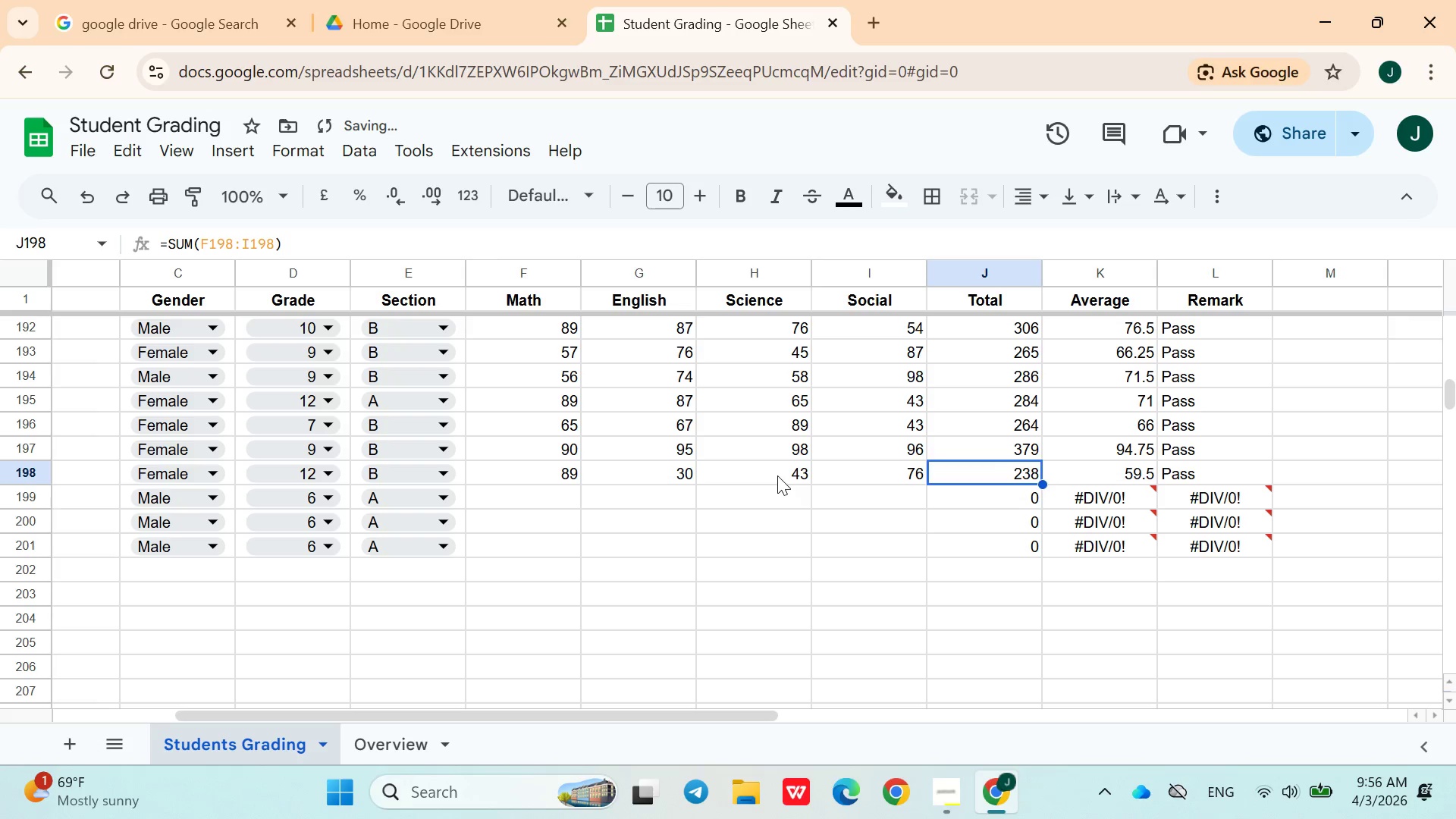 
key(ArrowDown)
 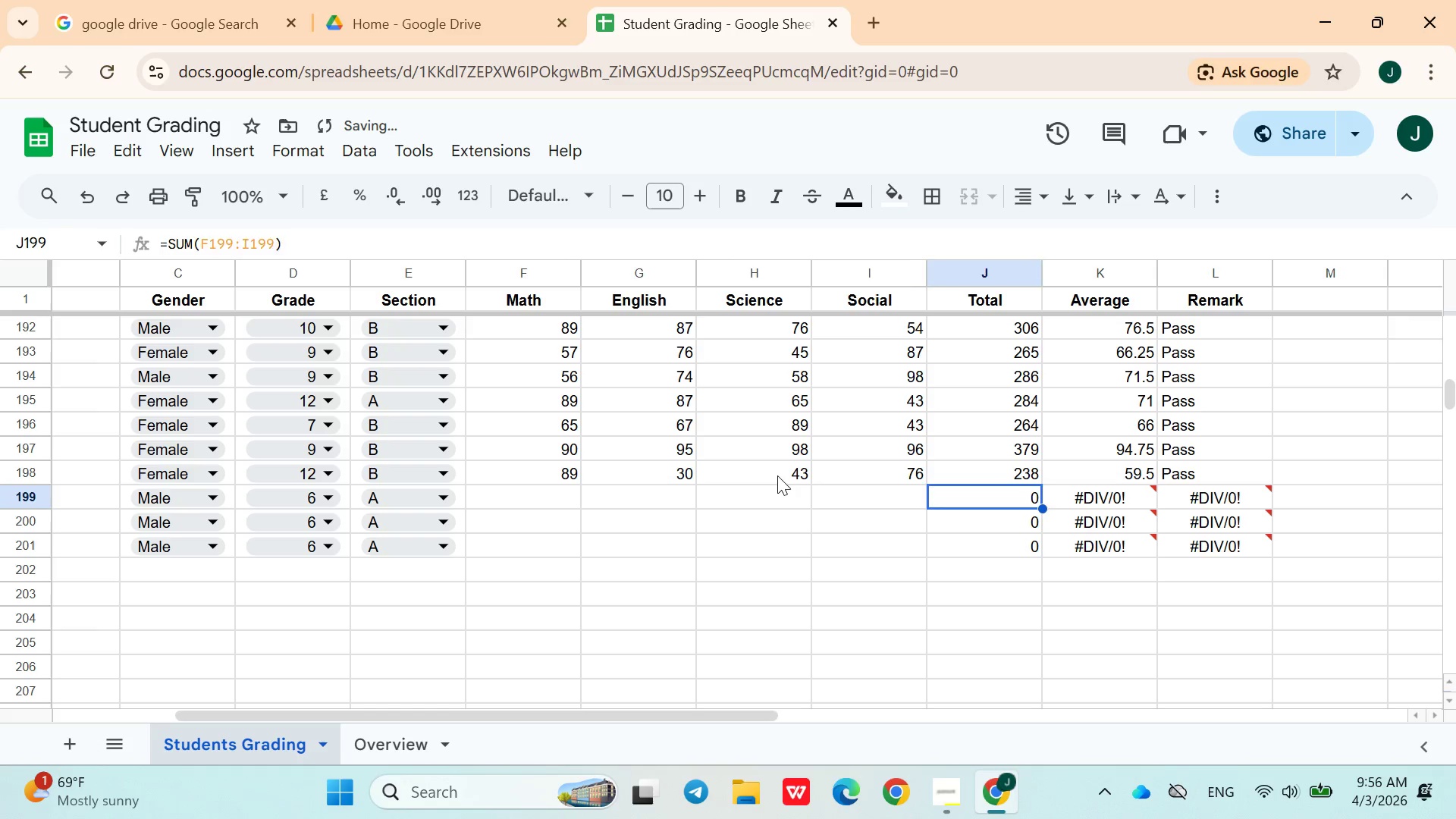 
hold_key(key=ArrowLeft, duration=0.98)
 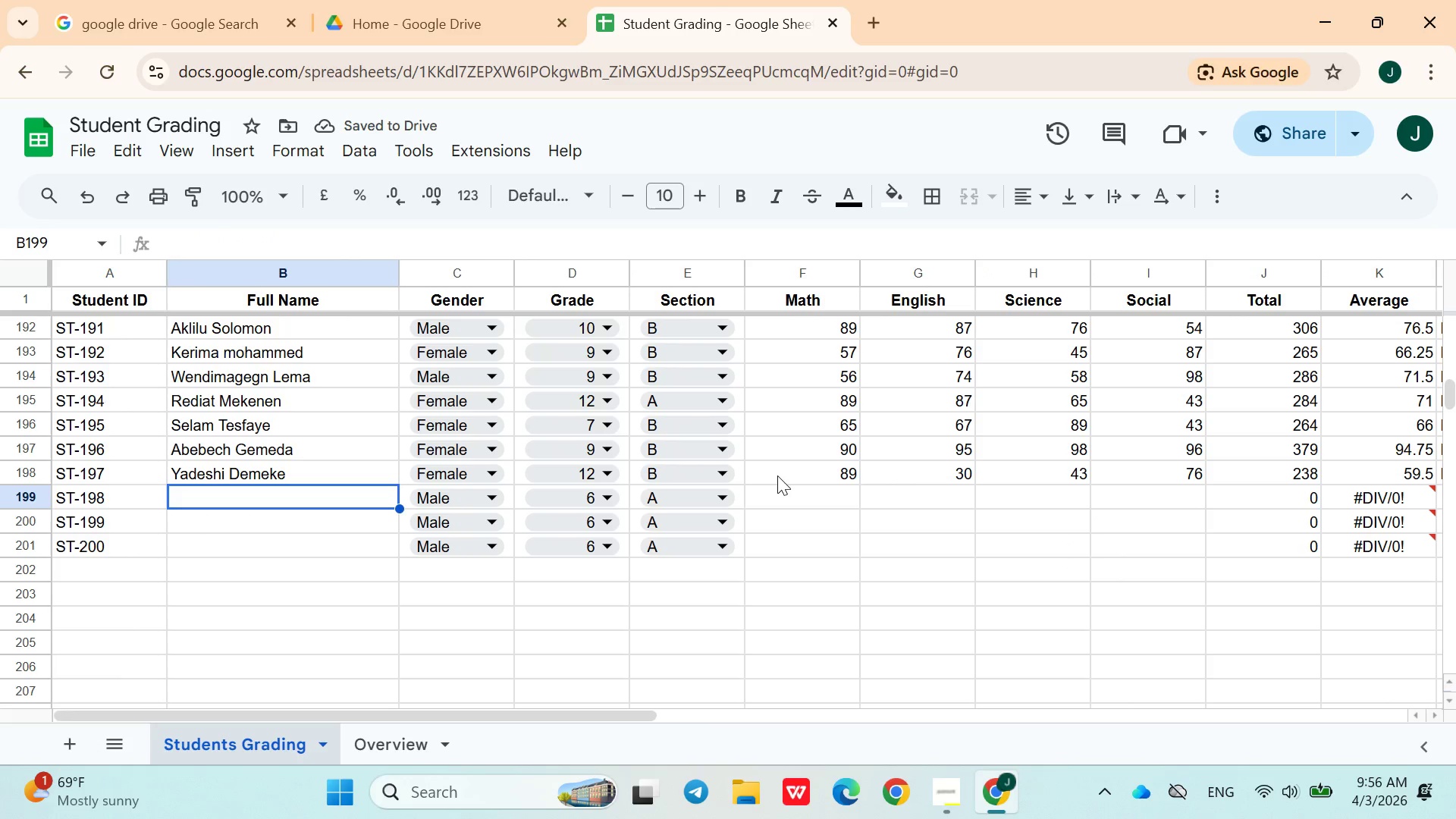 
key(ArrowRight)
 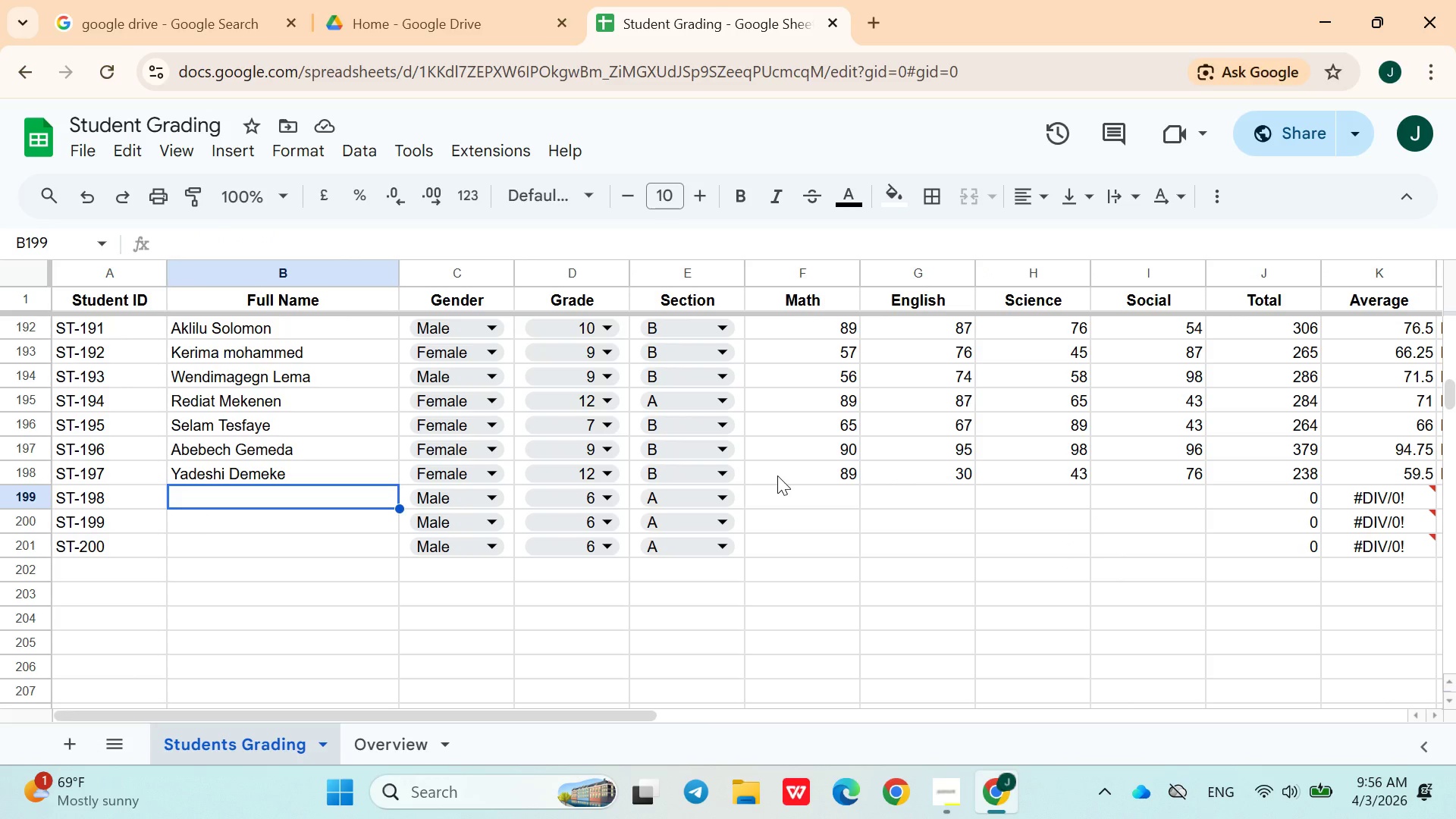 
wait(15.58)
 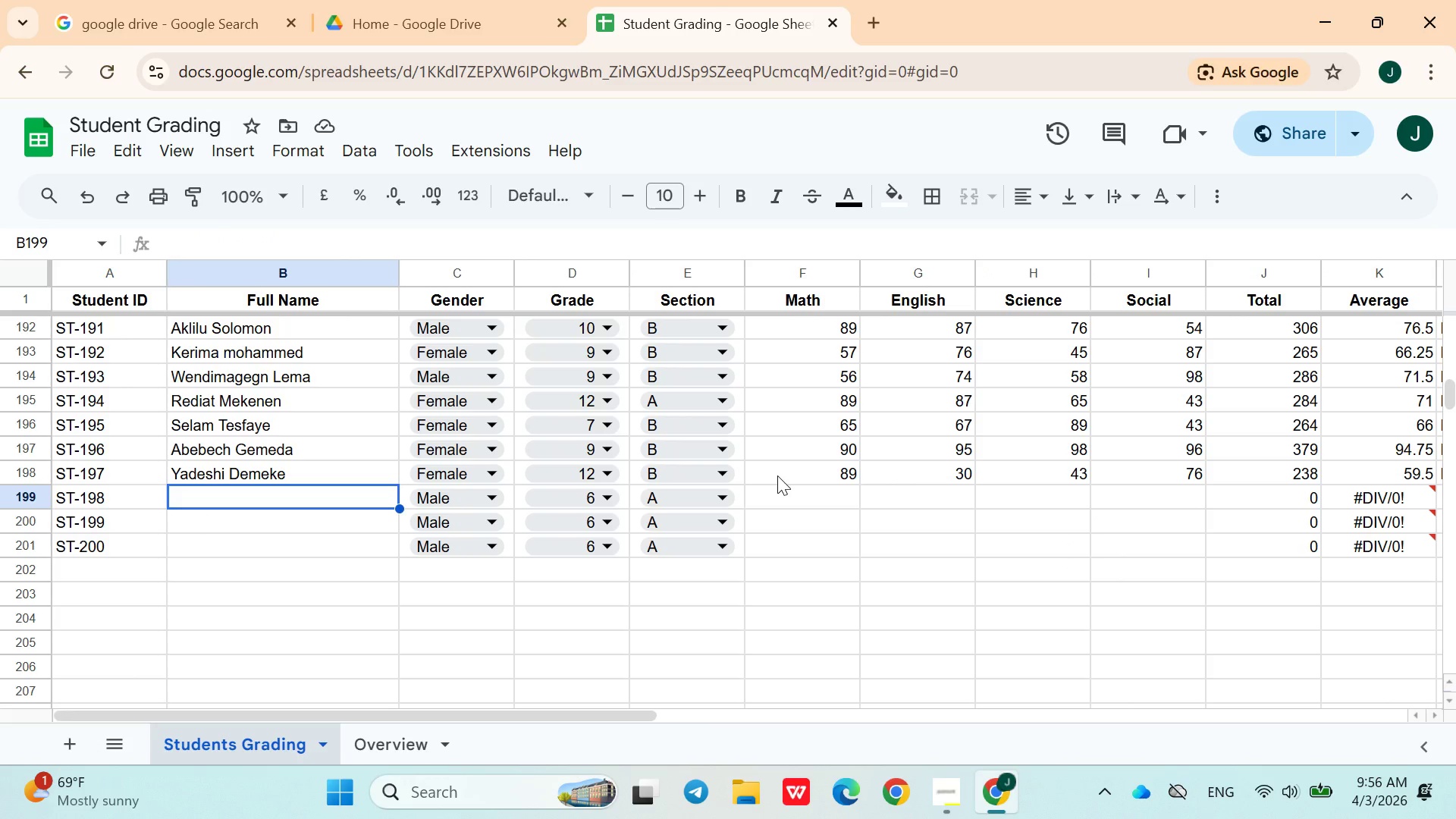 
type(Dejen Melese)
 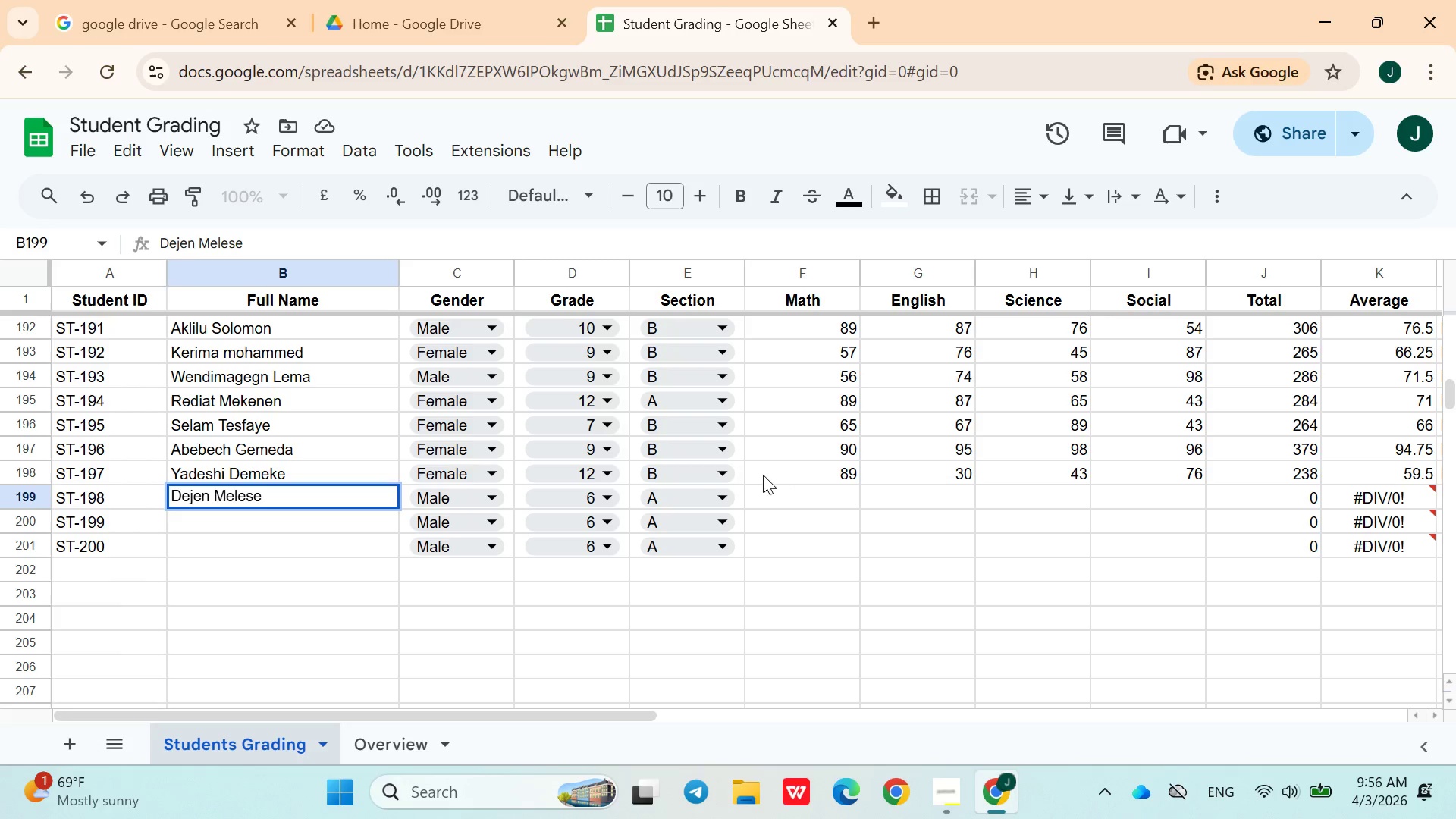 
left_click([592, 497])
 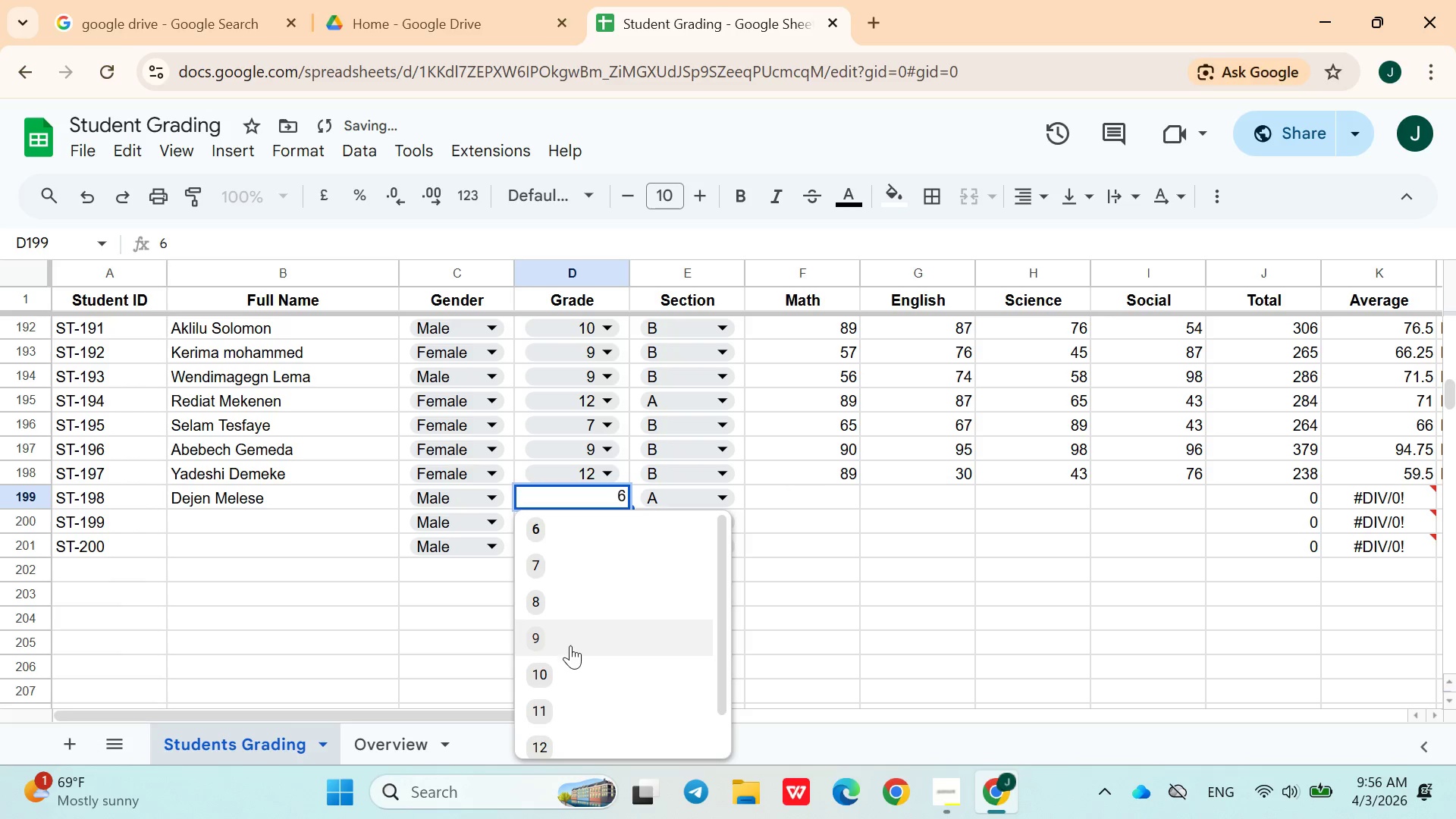 
left_click([565, 655])
 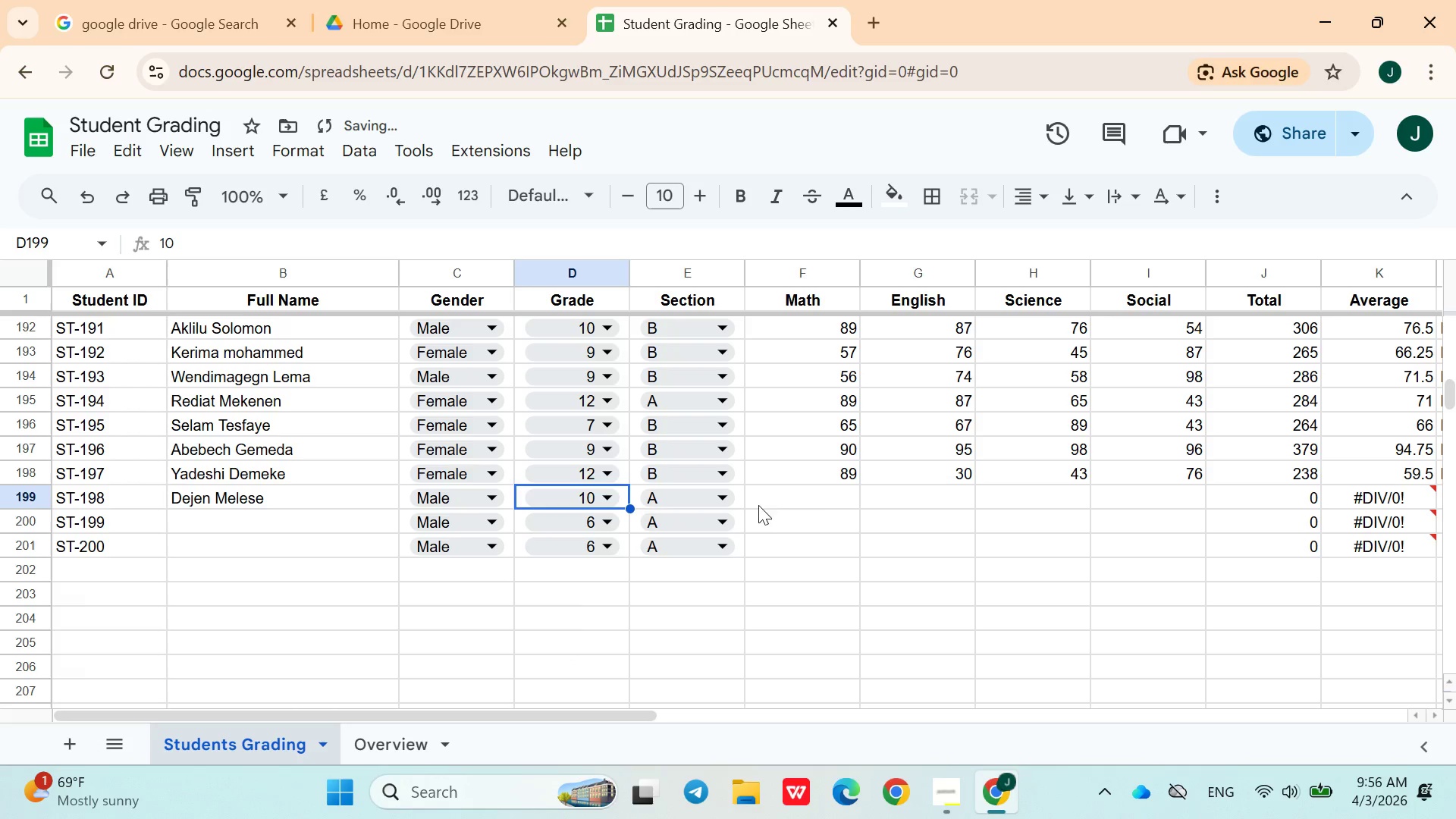 
left_click([766, 493])
 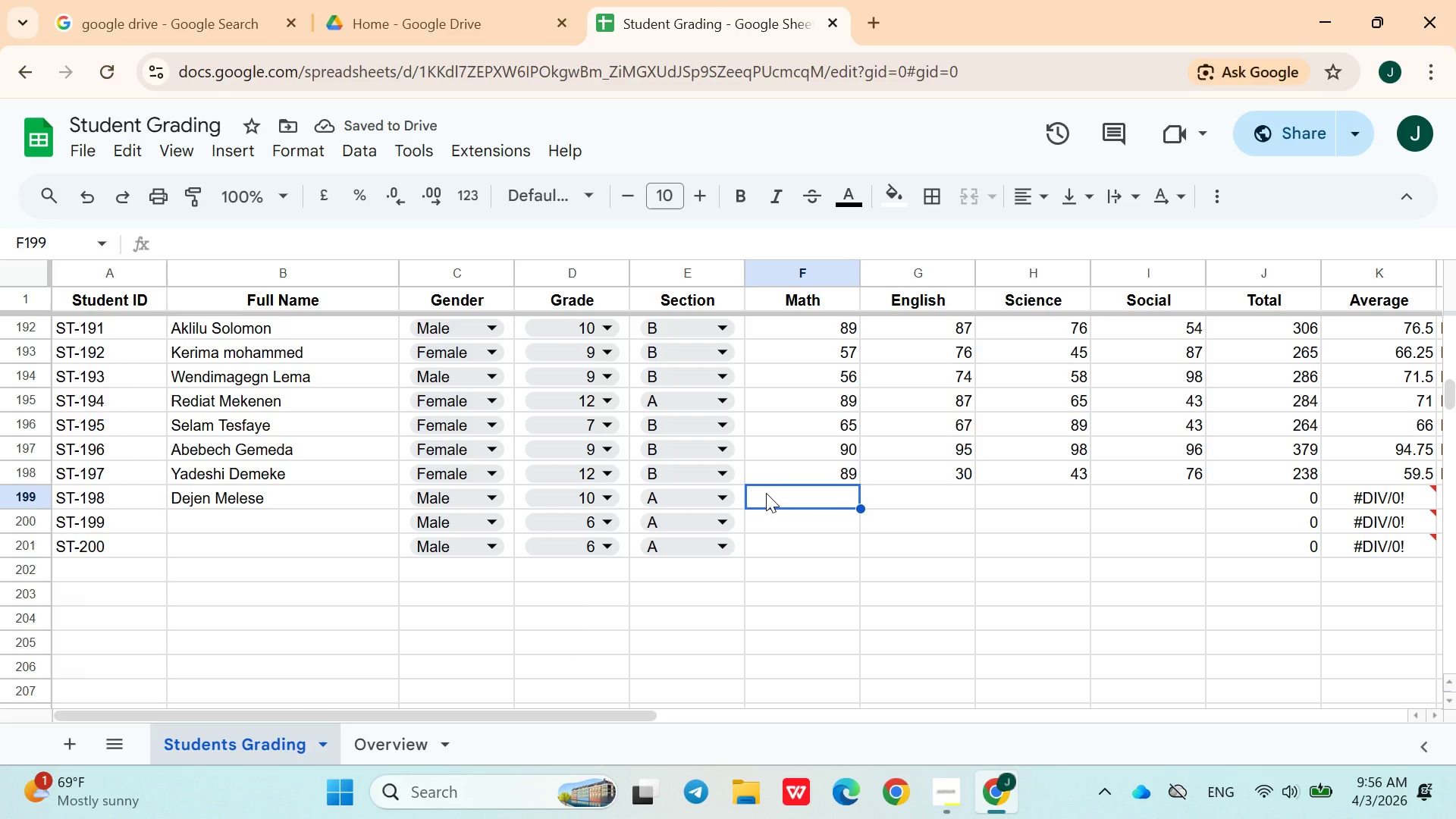 
type(54)
 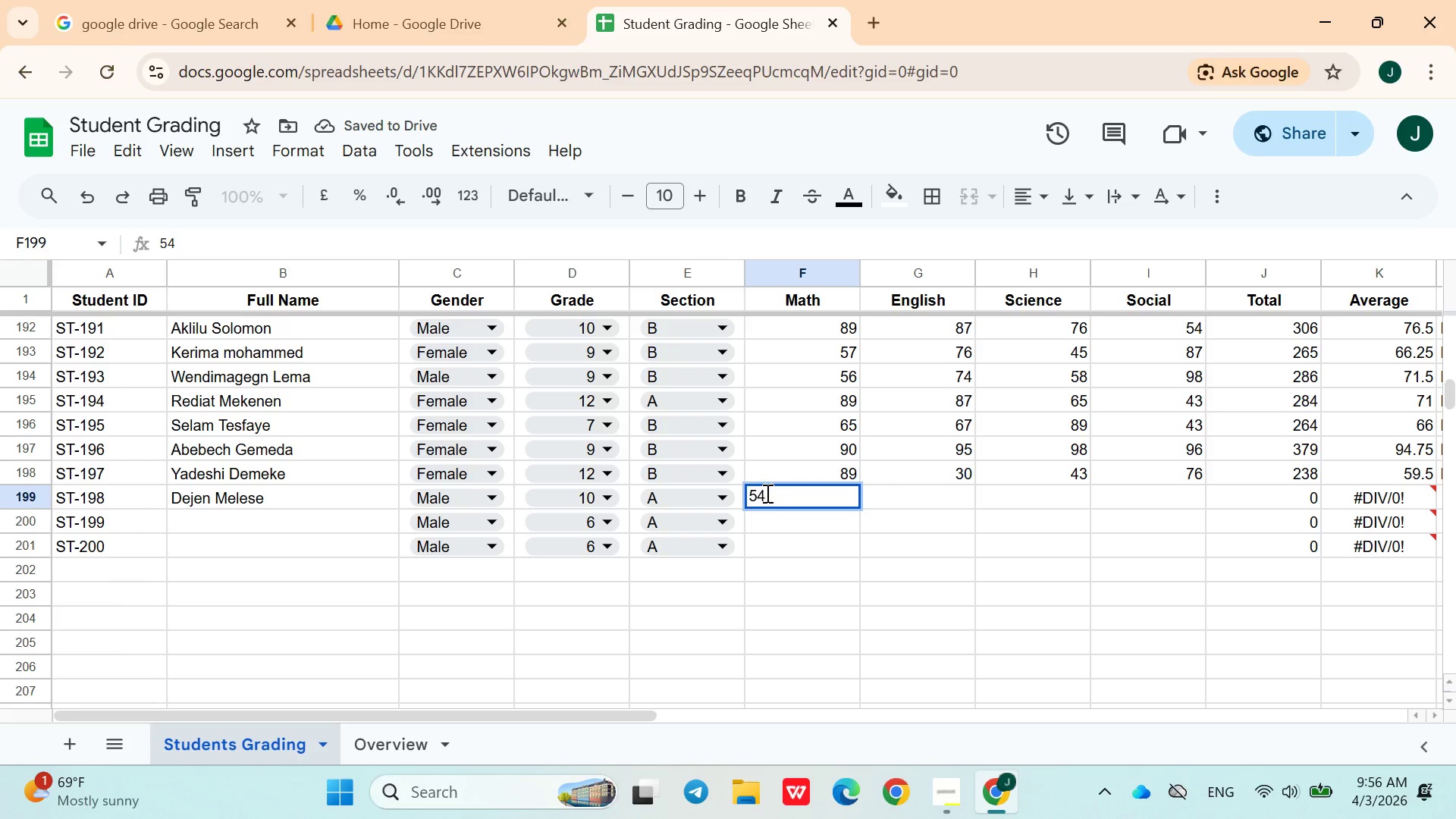 
key(ArrowRight)
 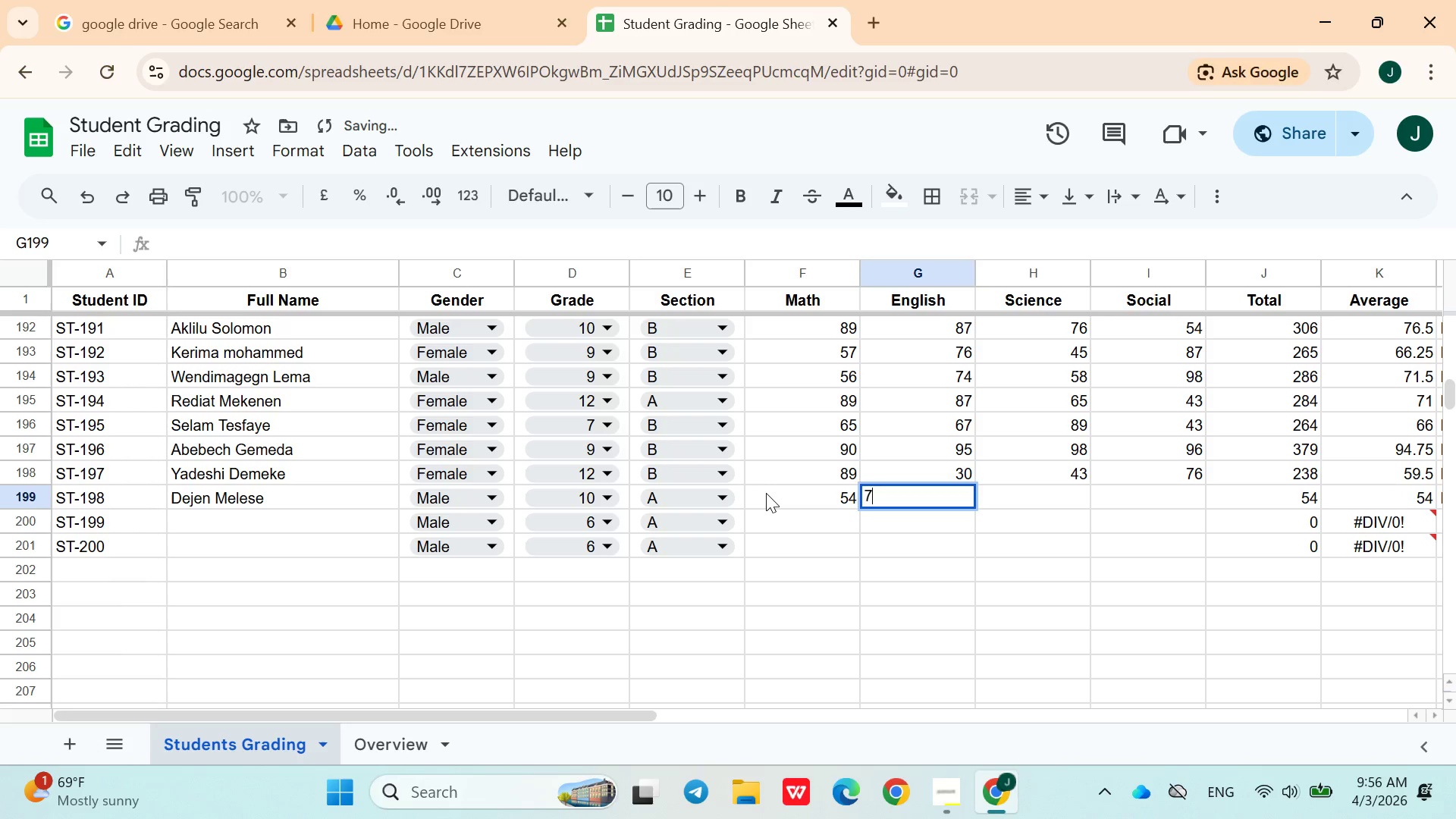 
type(76)
 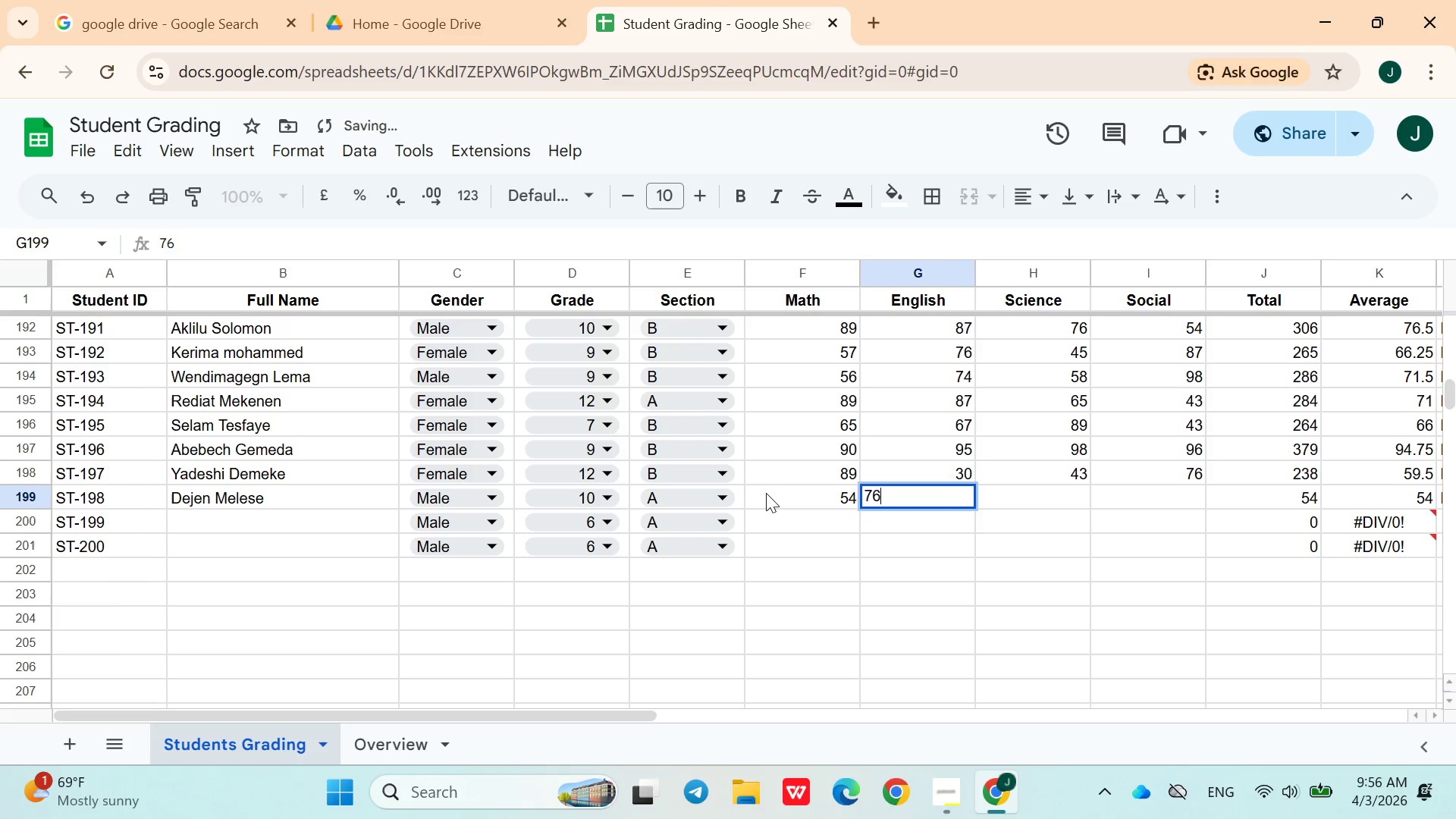 
key(ArrowRight)
 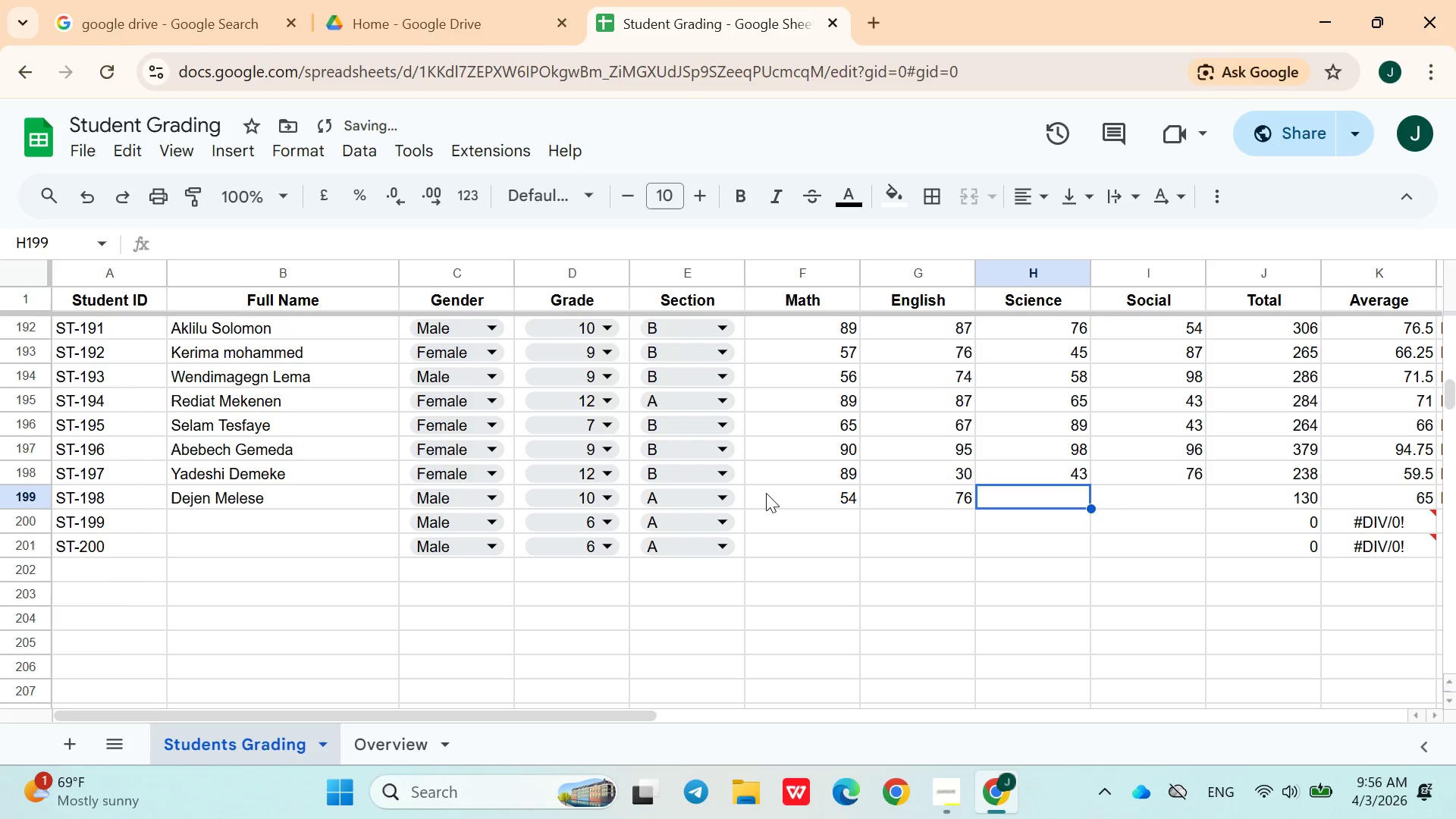 
type(78)
 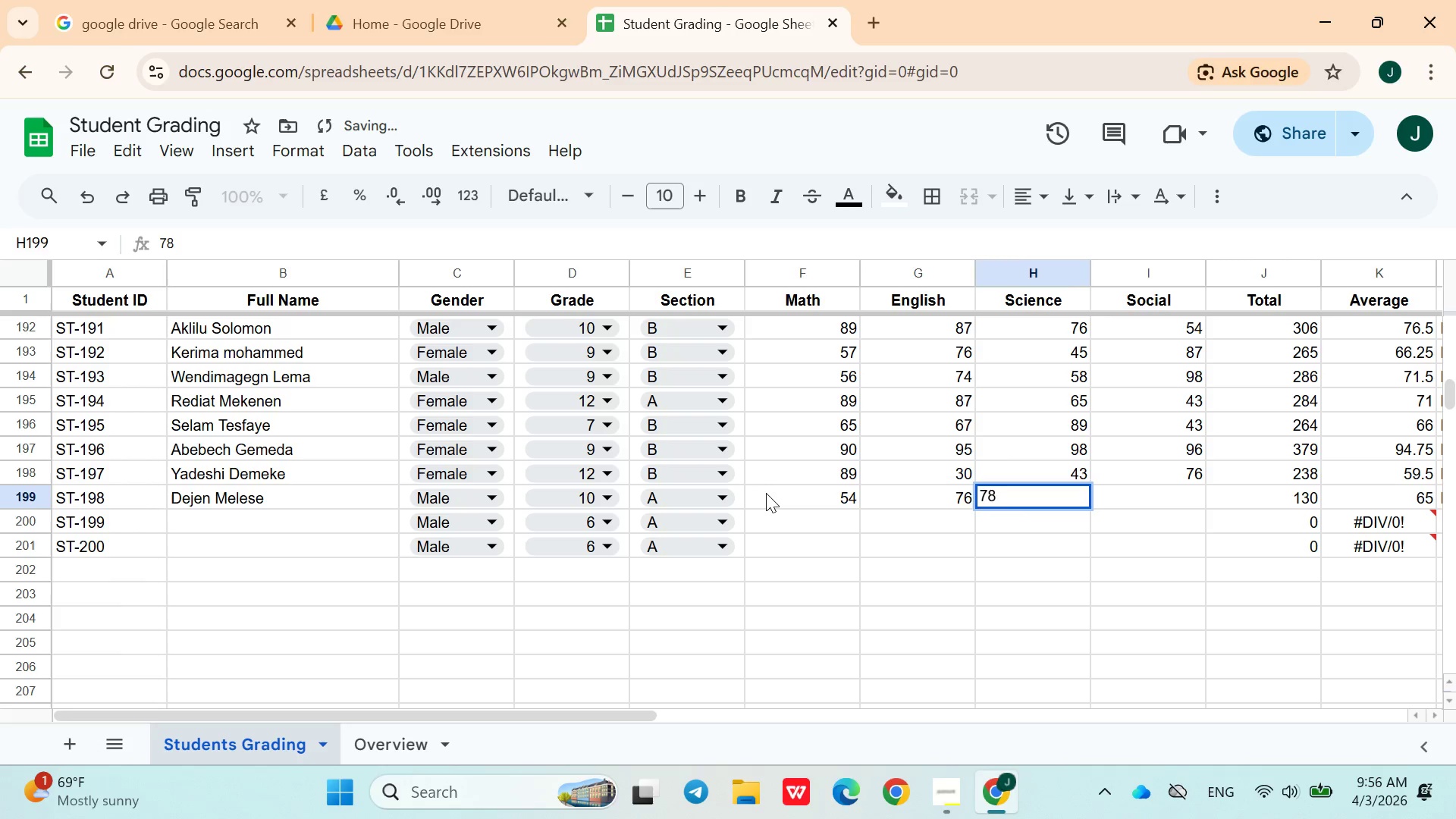 
key(ArrowRight)
 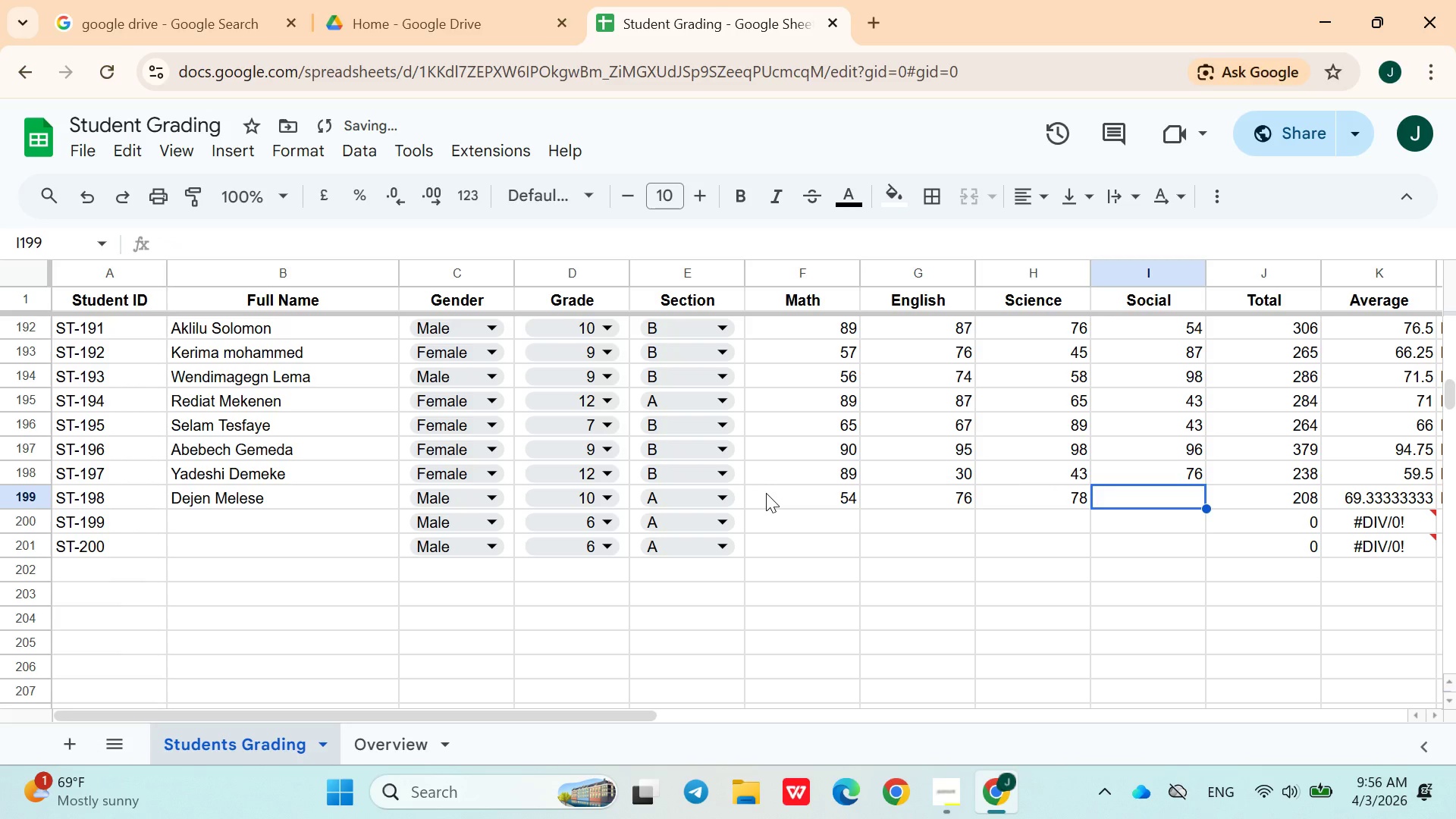 
type(43)
 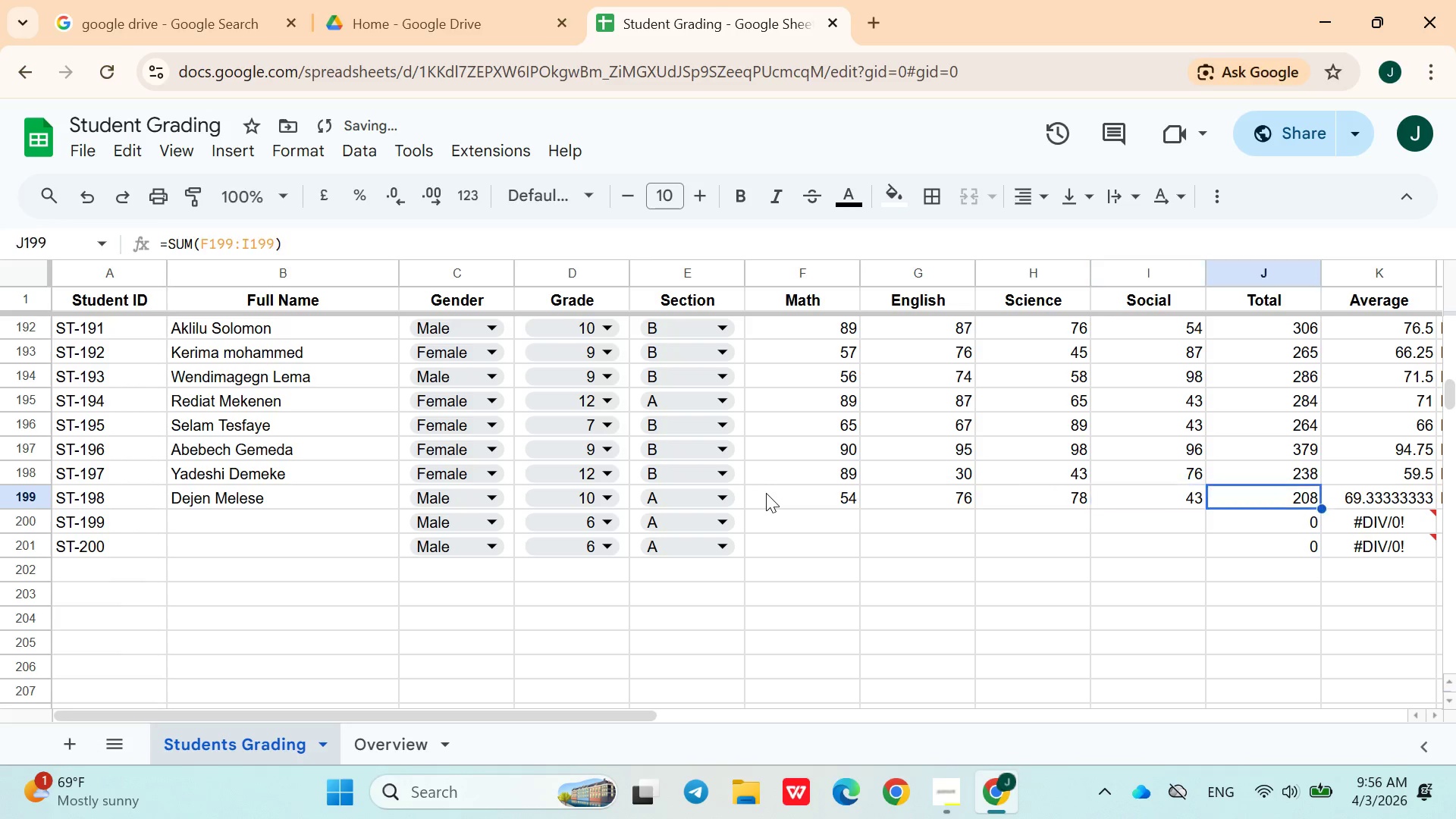 
key(ArrowRight)
 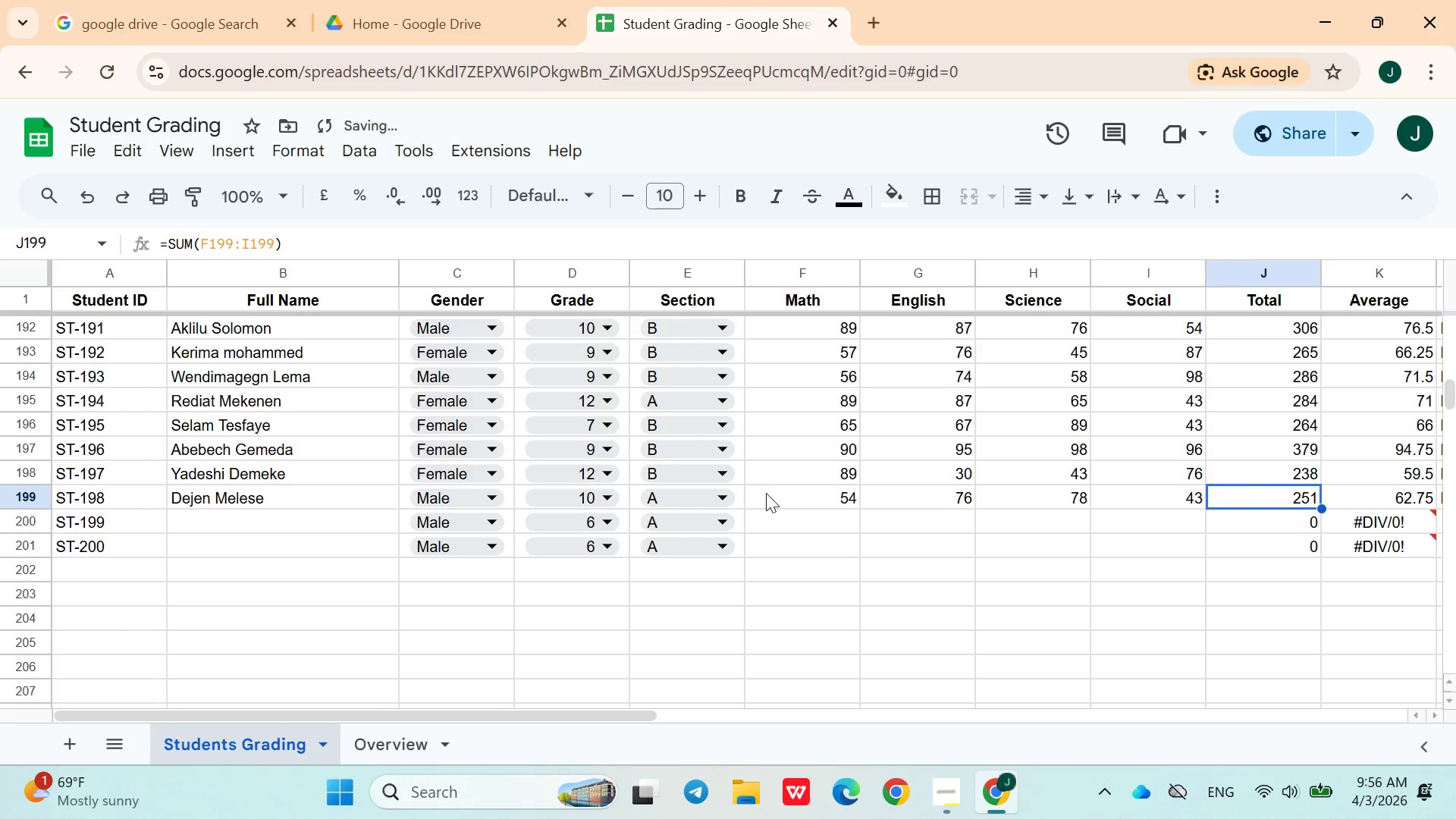 
key(ArrowDown)
 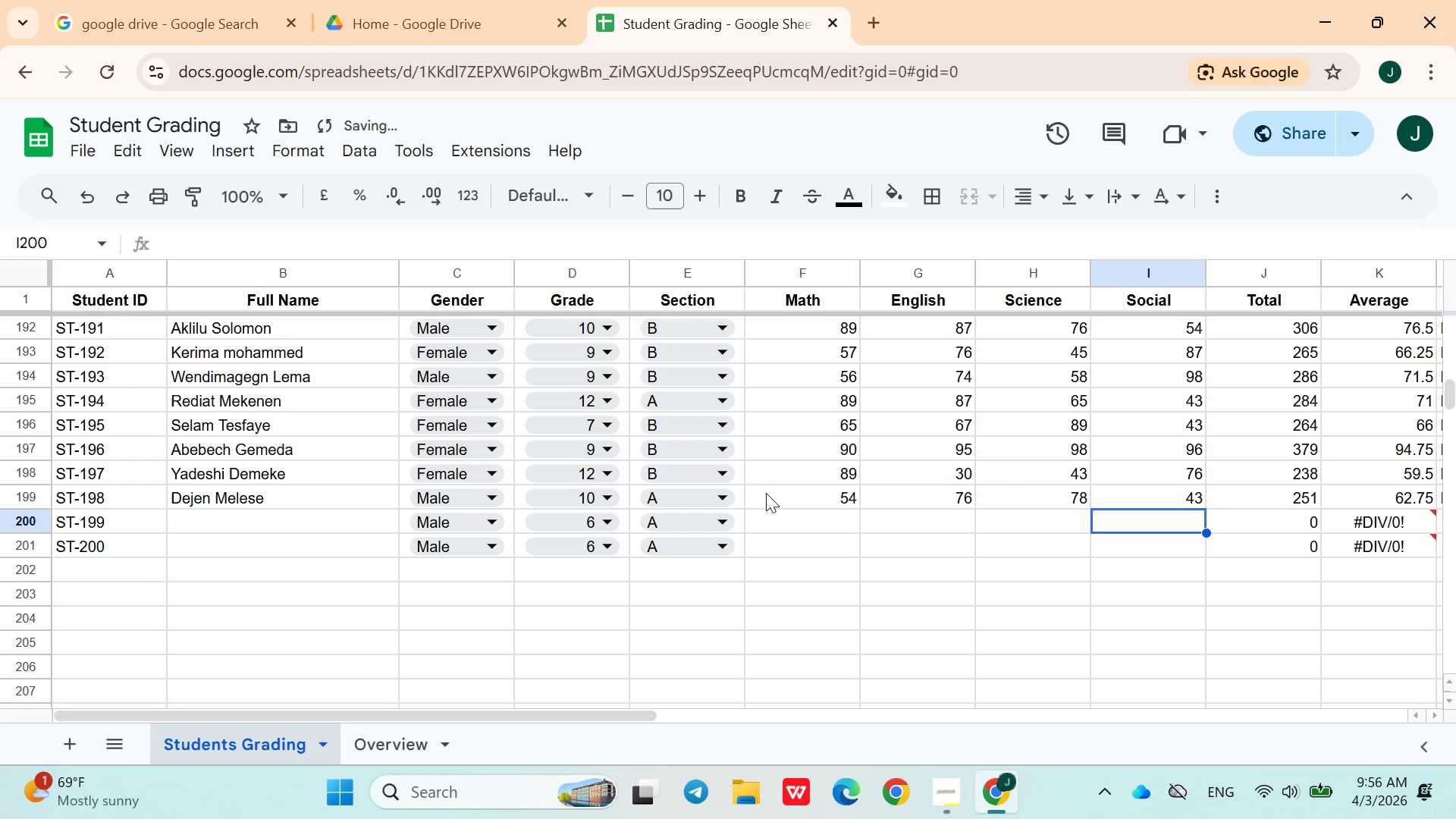 
hold_key(key=ArrowLeft, duration=0.91)
 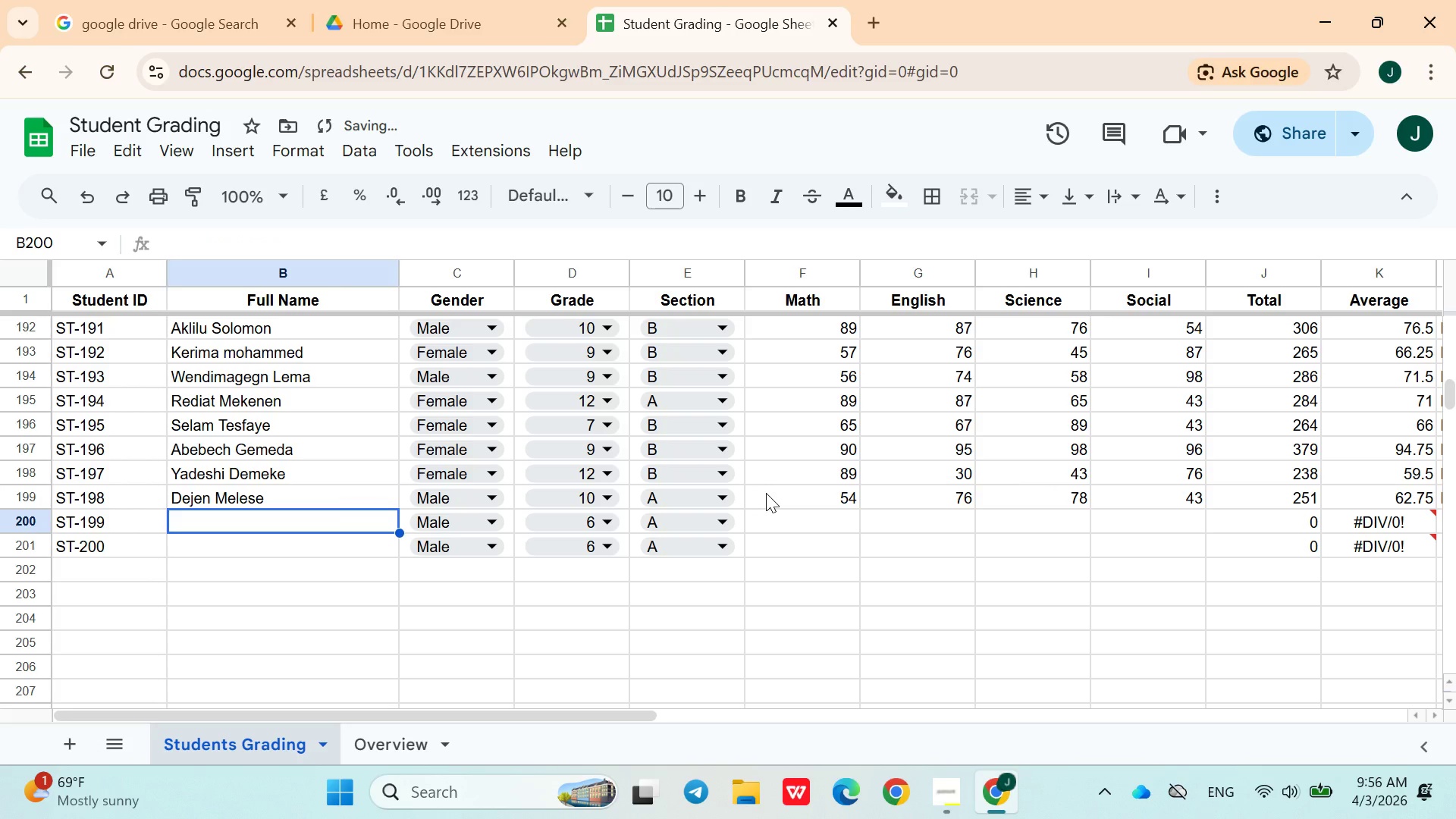 
key(ArrowRight)
 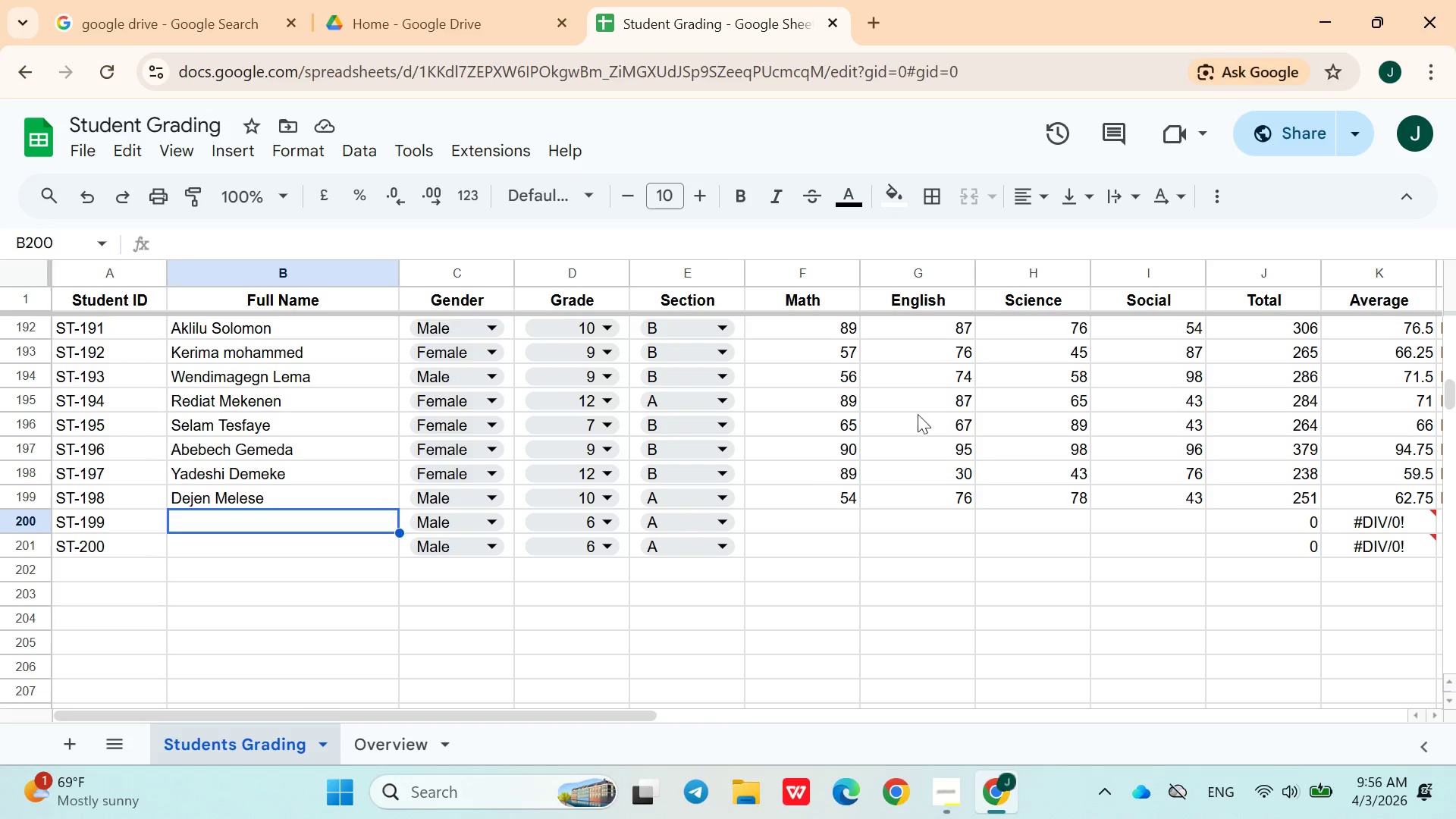 
wait(18.84)
 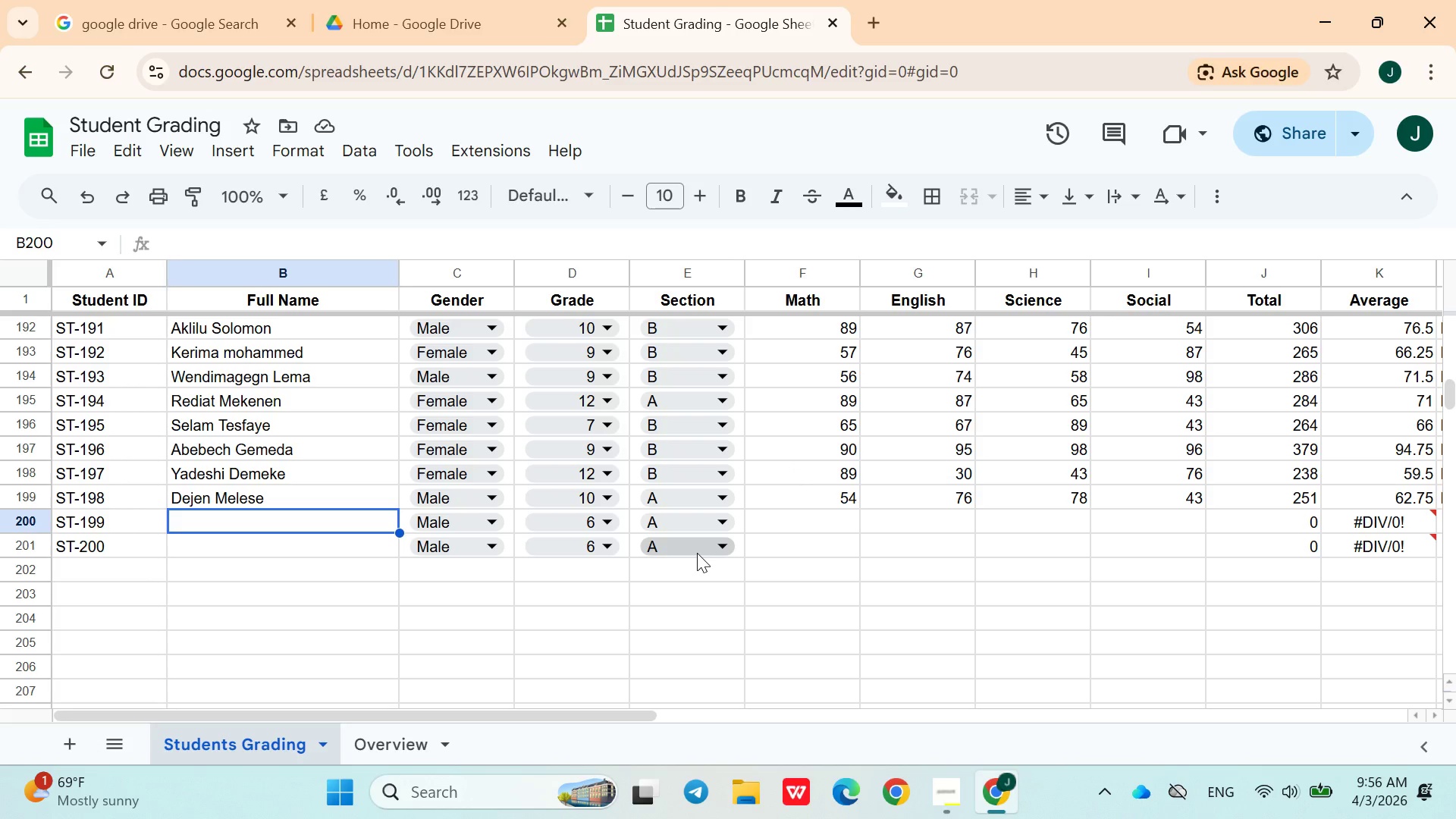 
type(Demeke Damtew)
 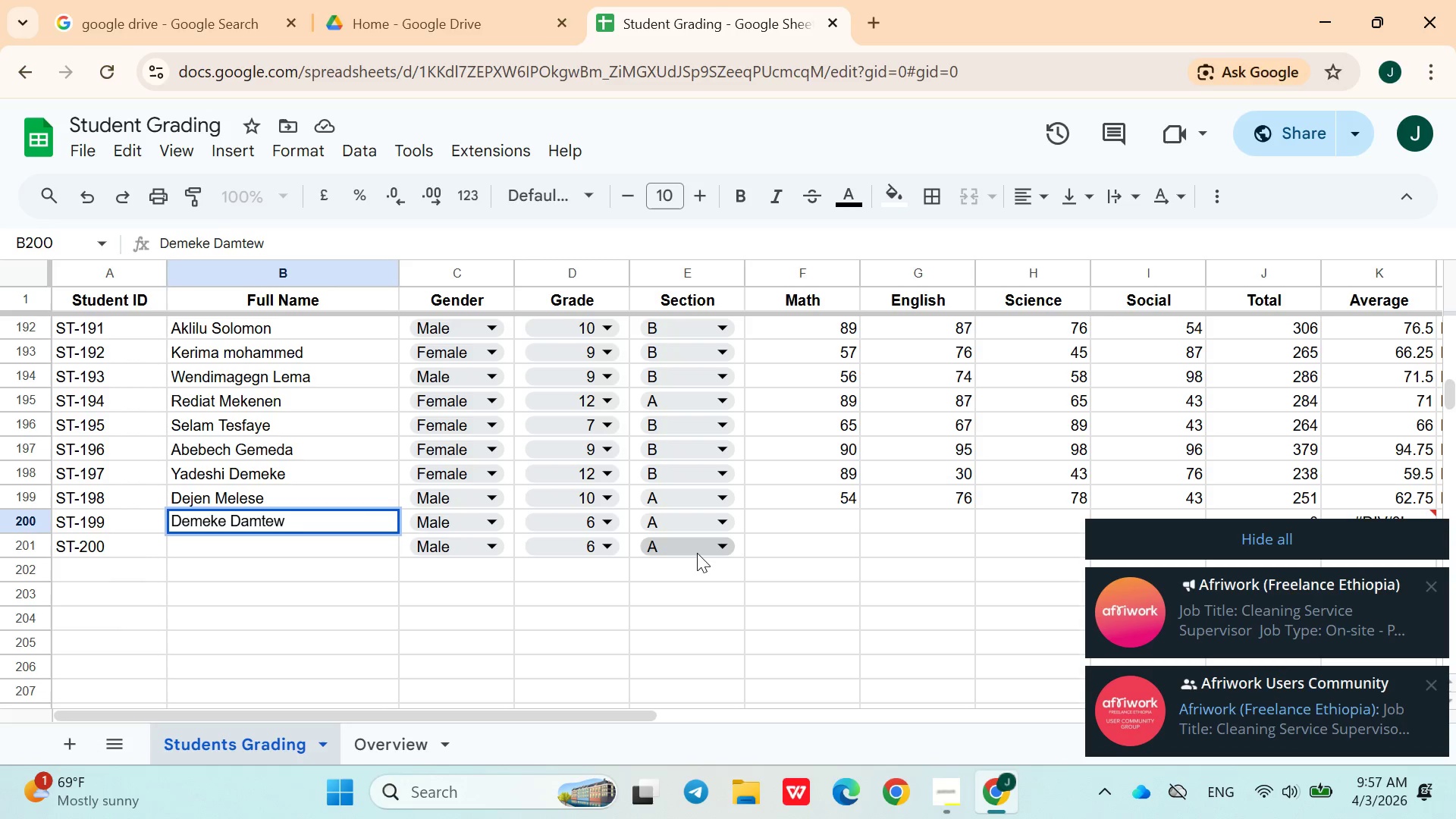 
left_click([1150, 543])
 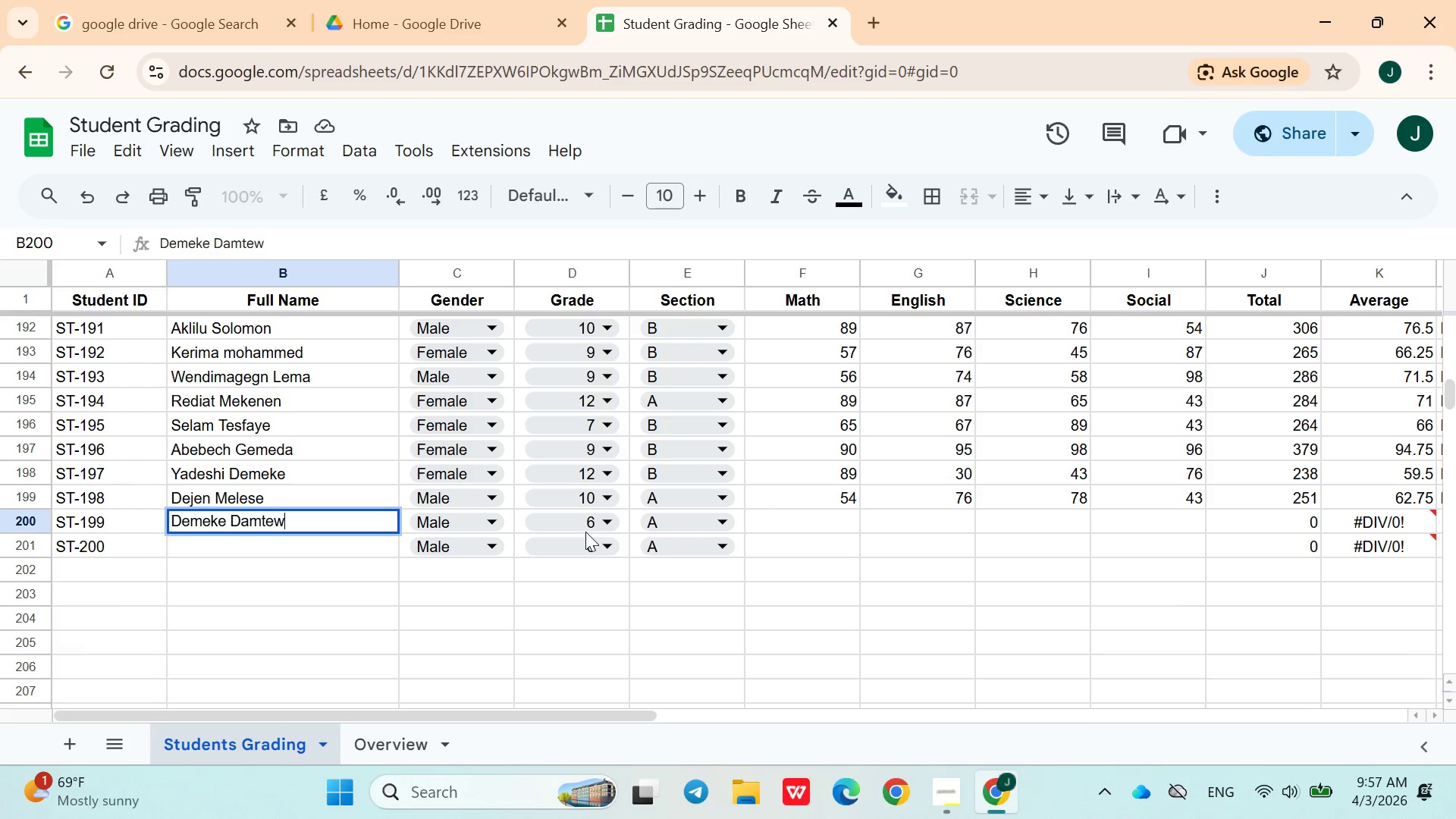 
mouse_move([536, 538])
 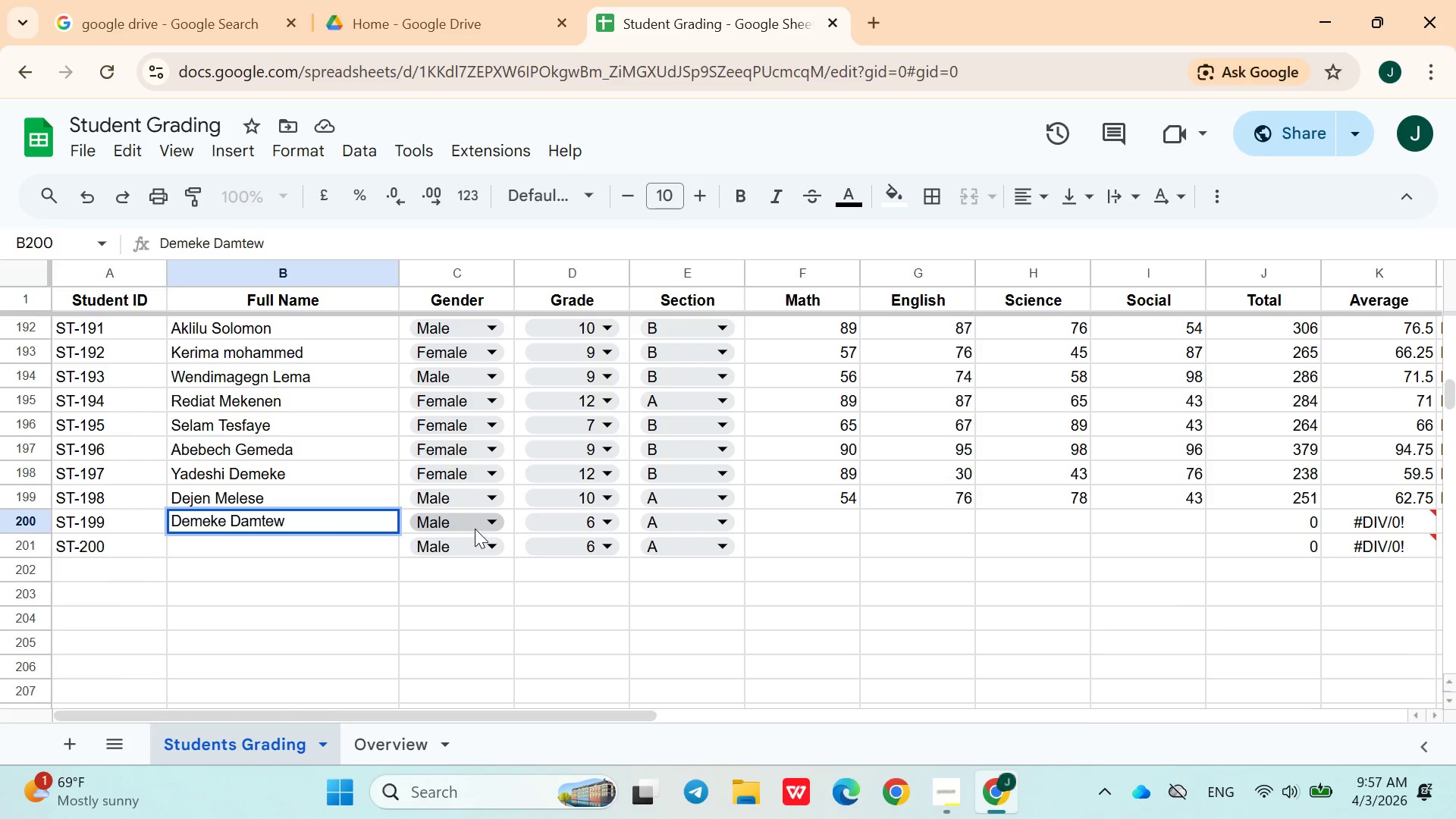 
left_click([540, 525])
 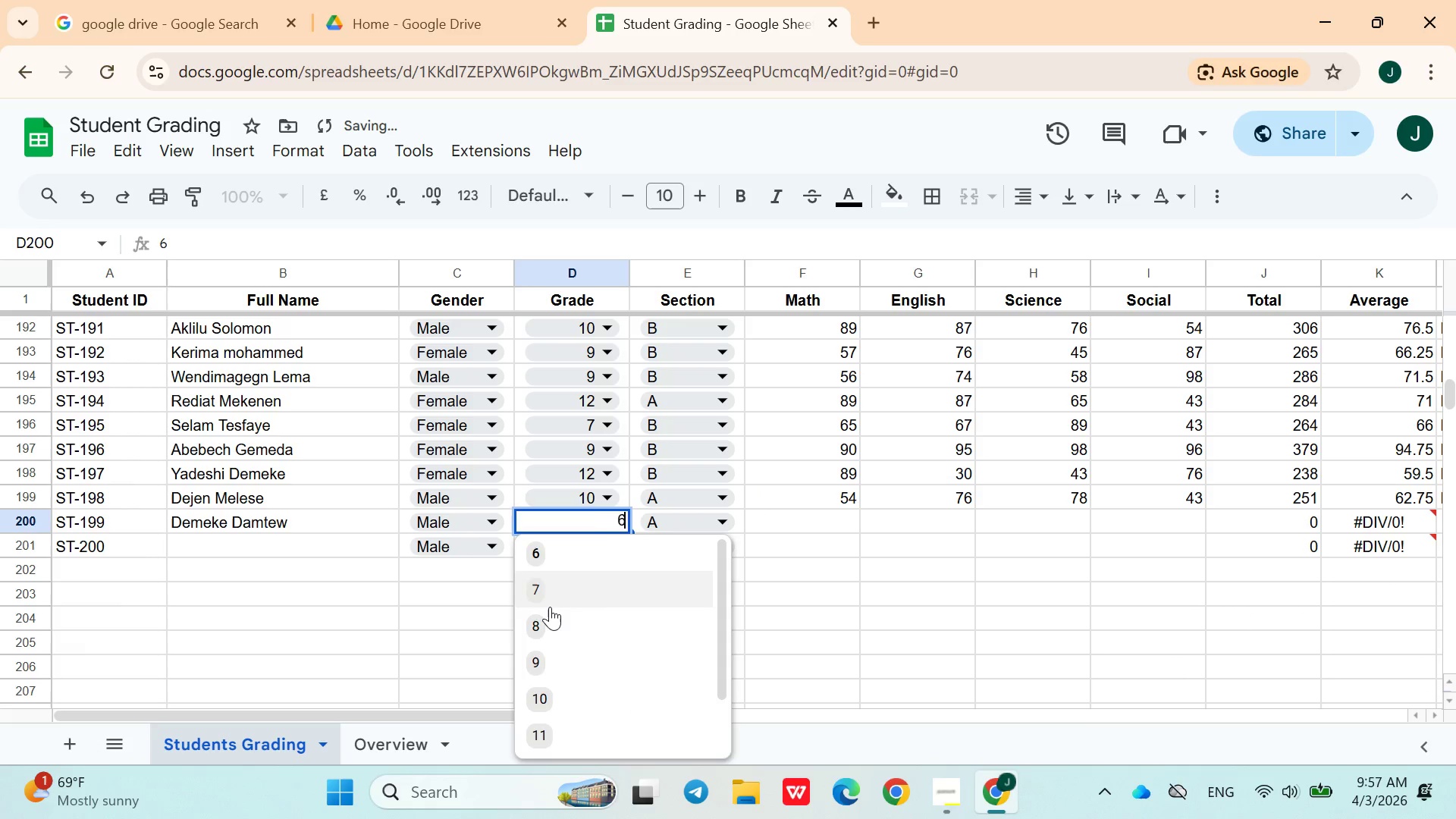 
left_click([550, 613])
 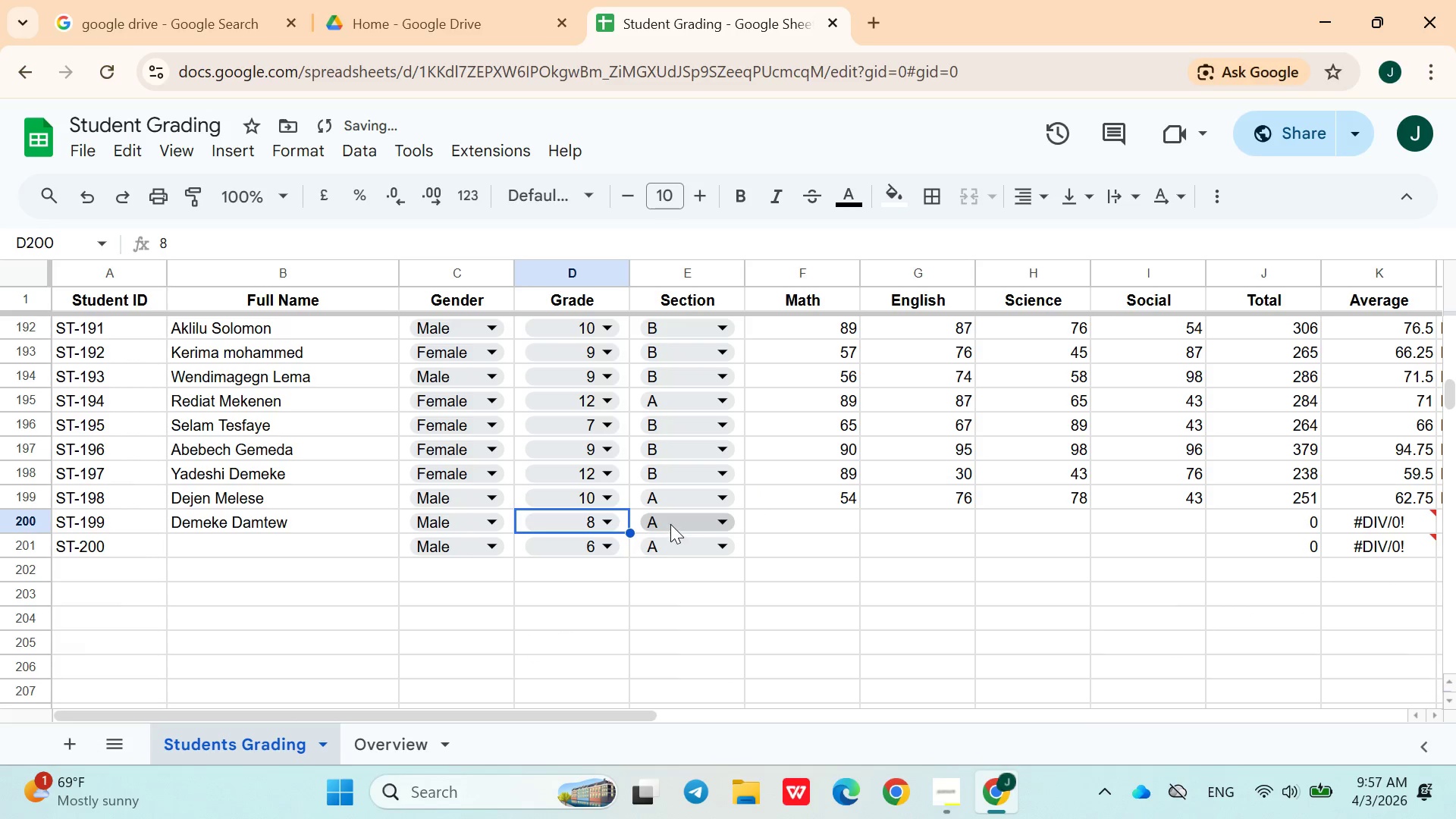 
left_click([782, 518])
 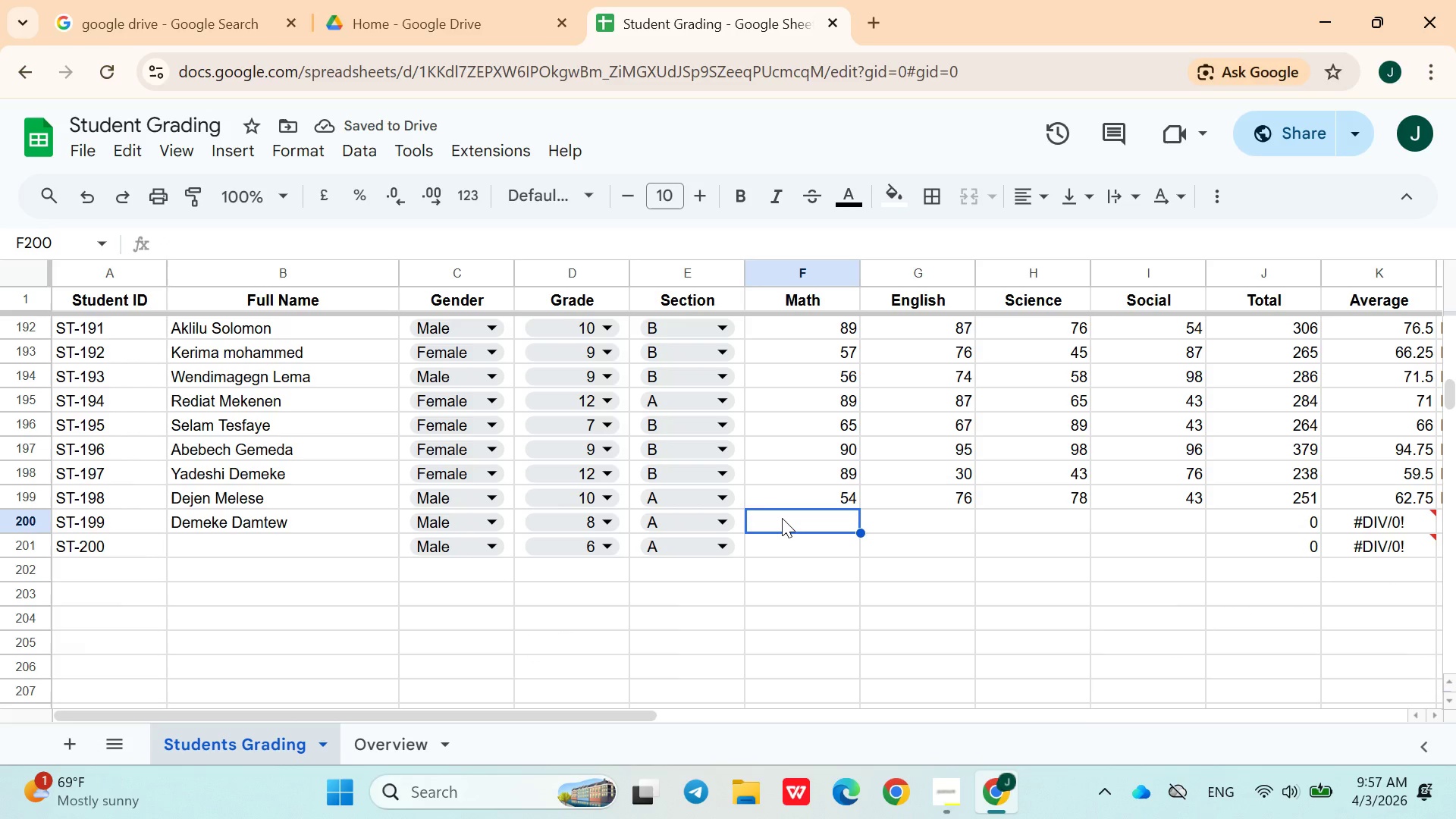 
type(90)
 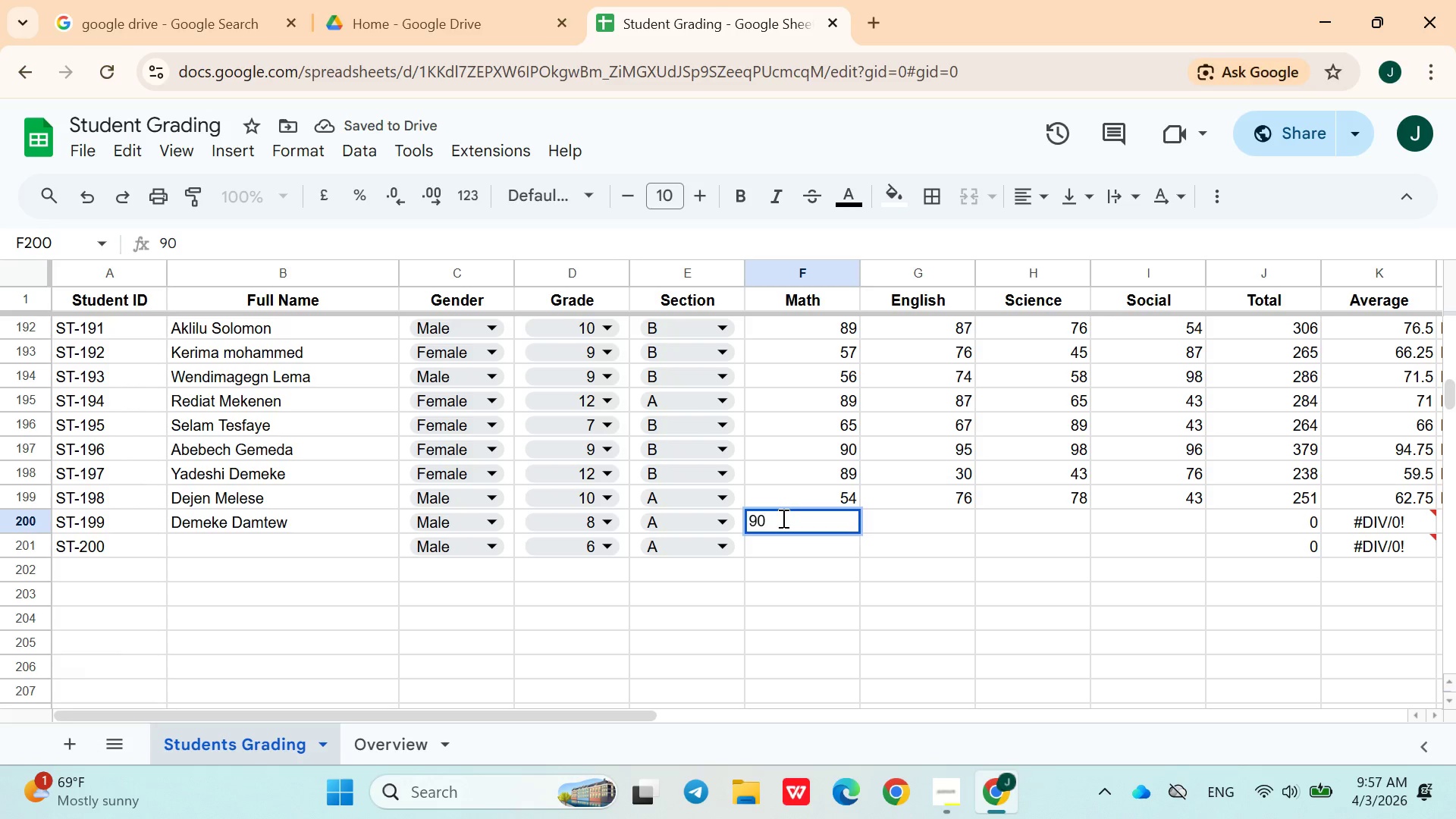 
key(ArrowRight)
 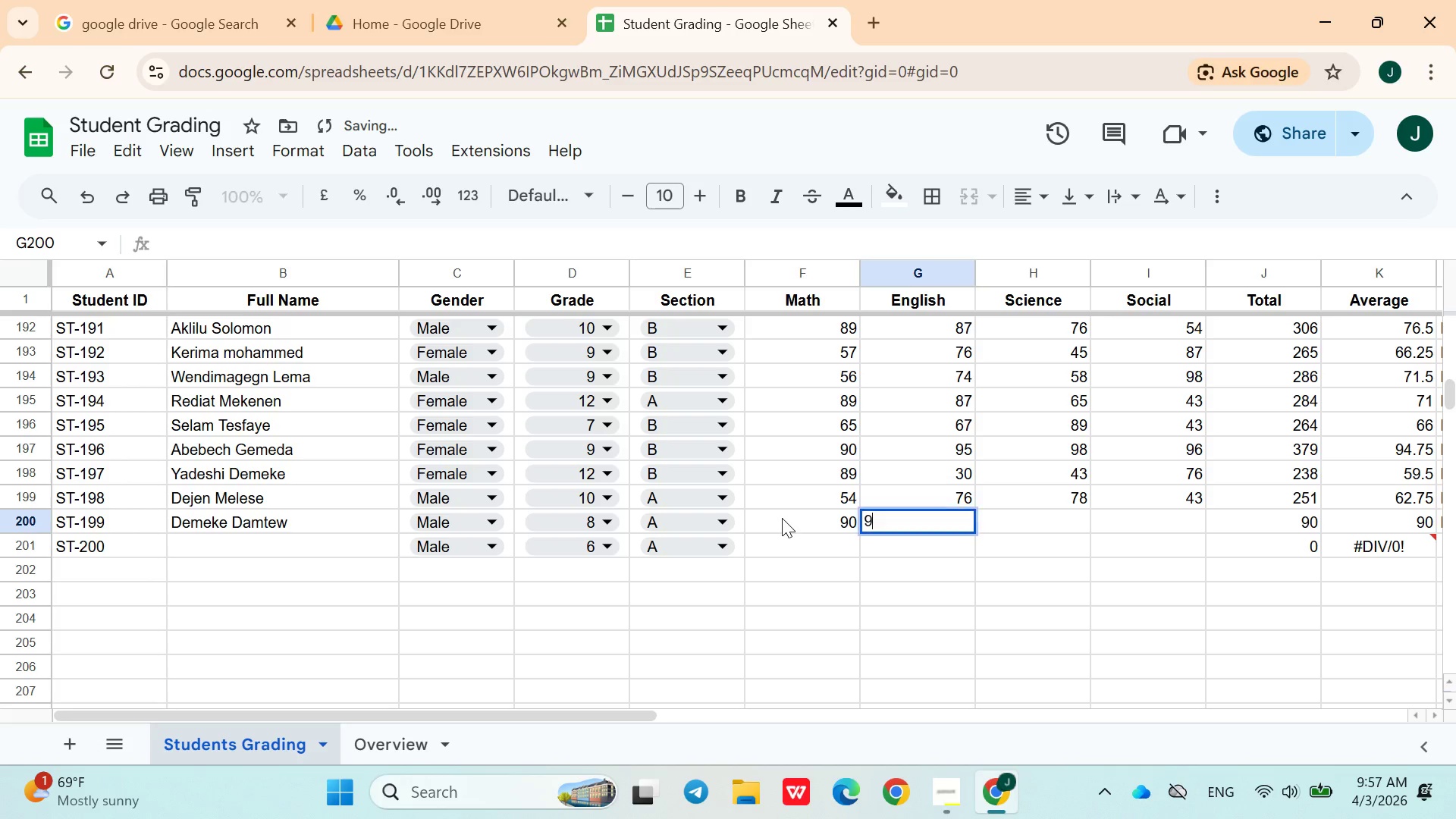 
type(98)
 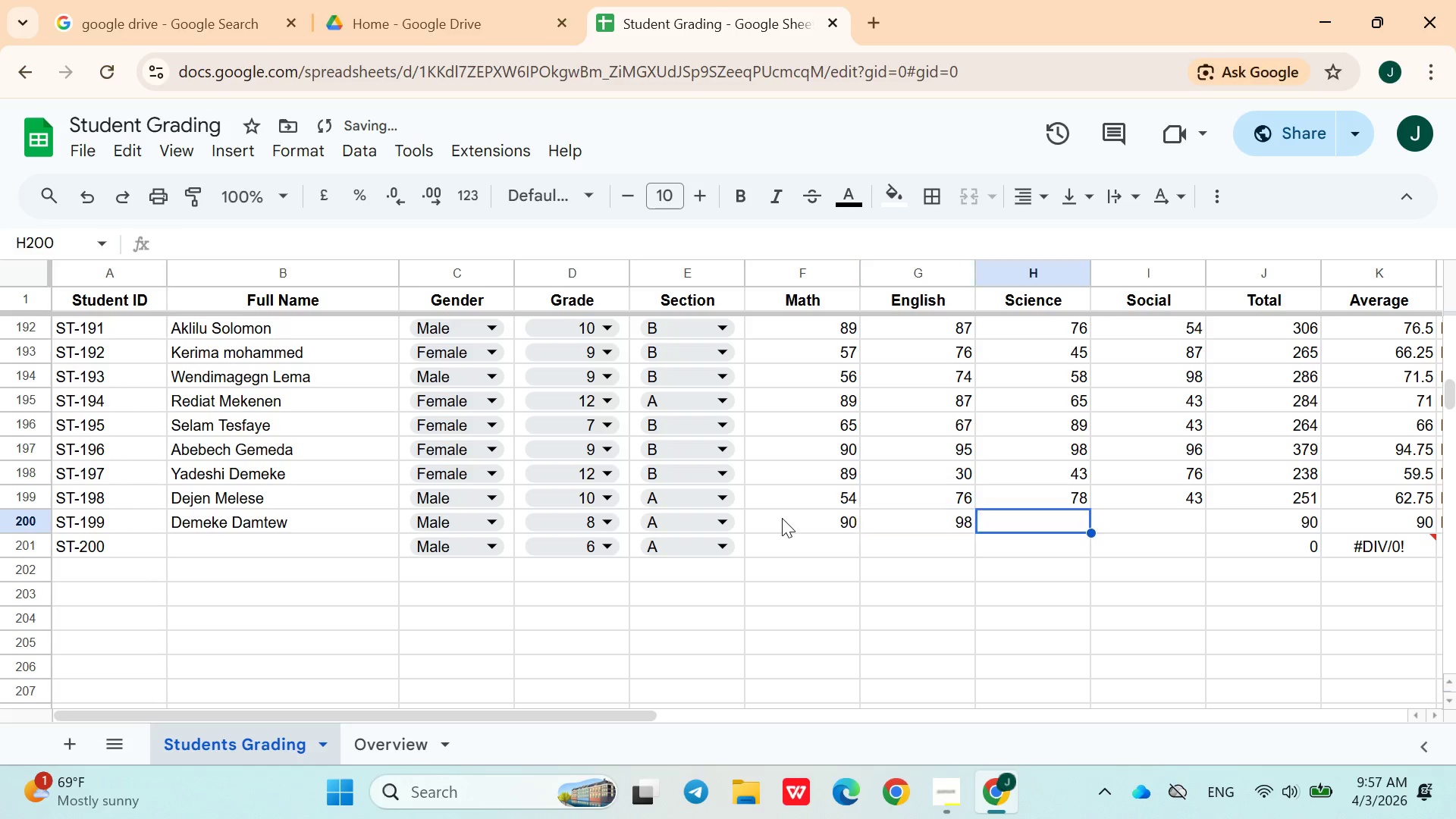 
key(ArrowRight)
 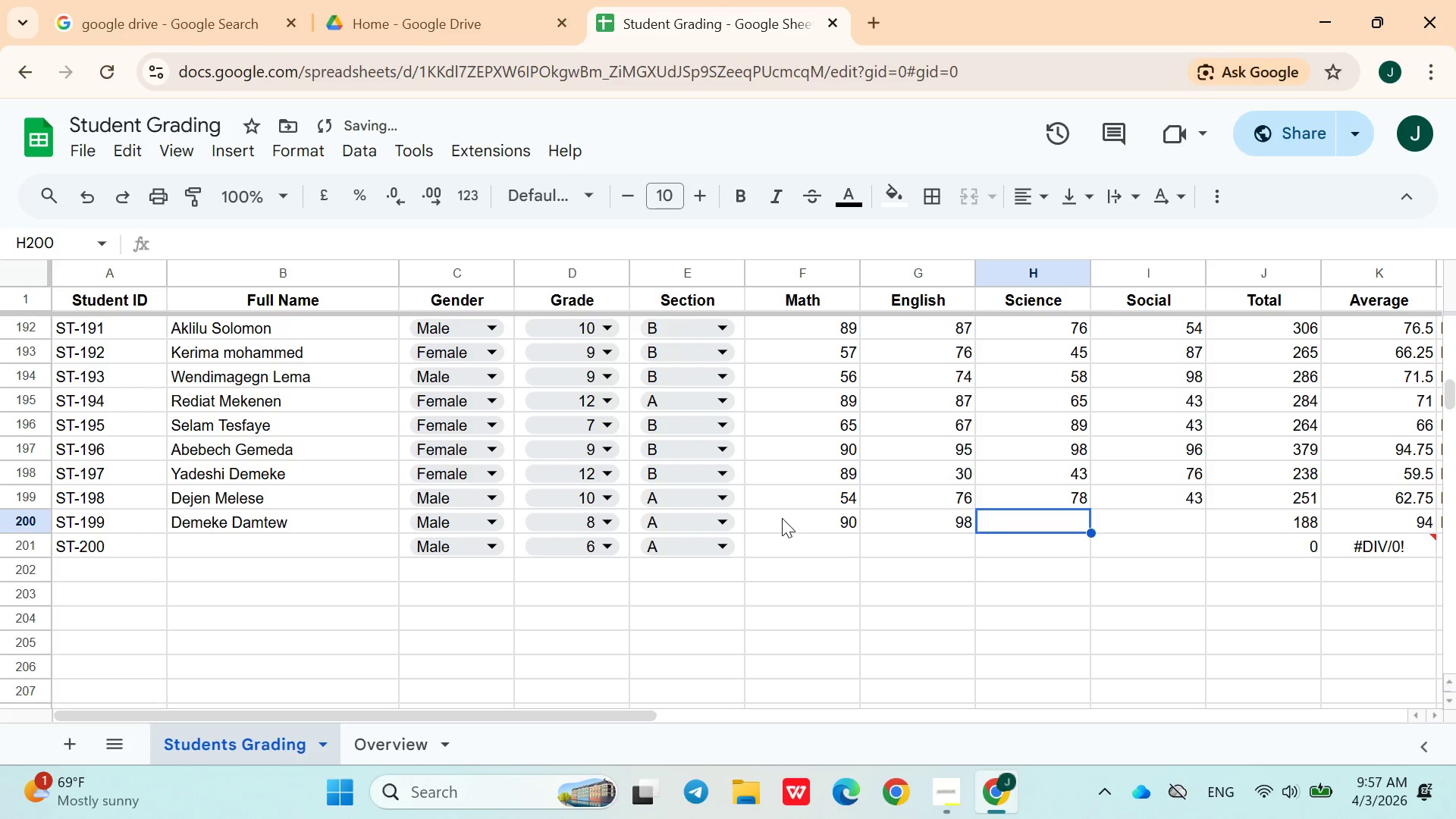 
type(96)
 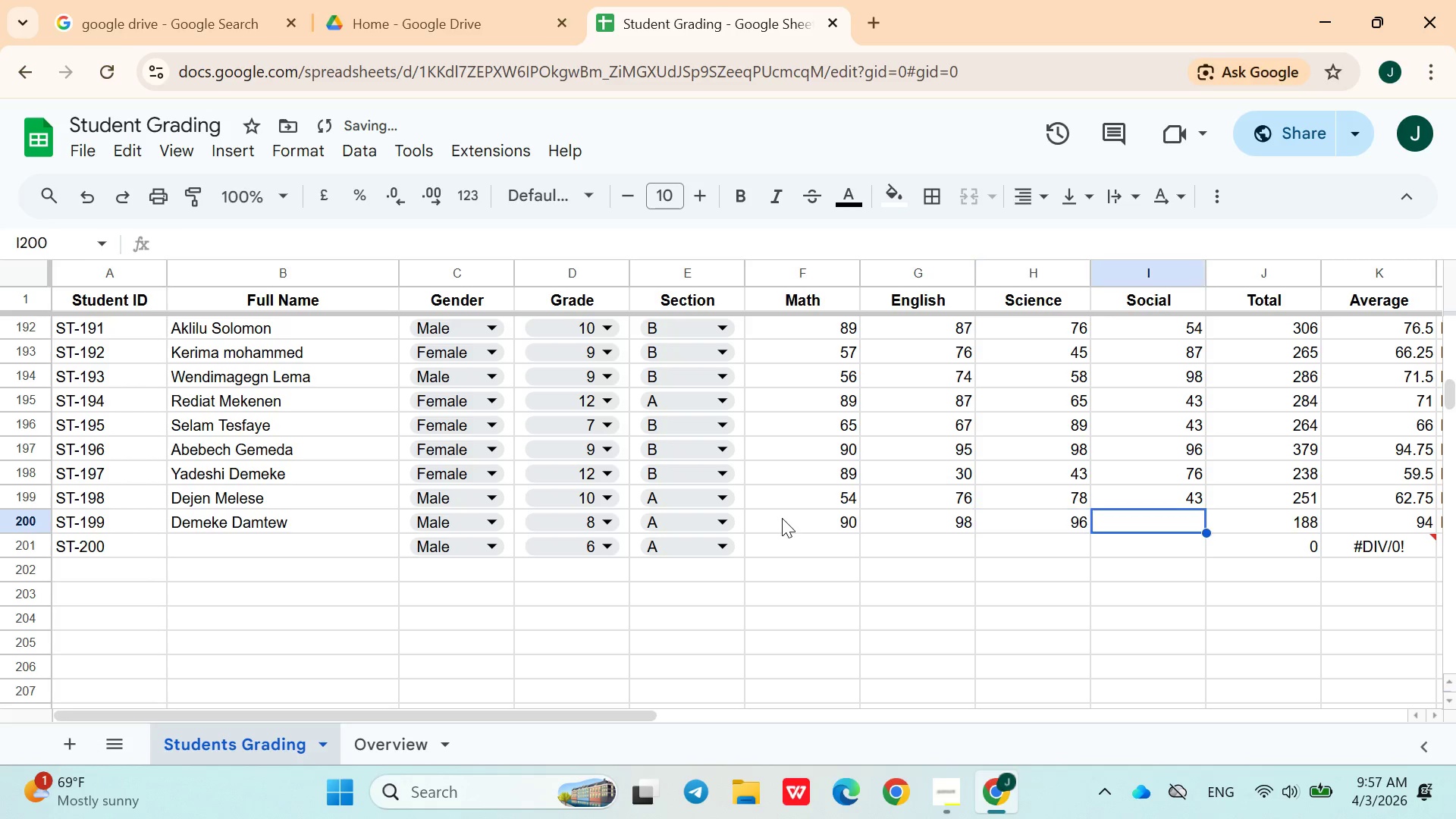 
key(ArrowRight)
 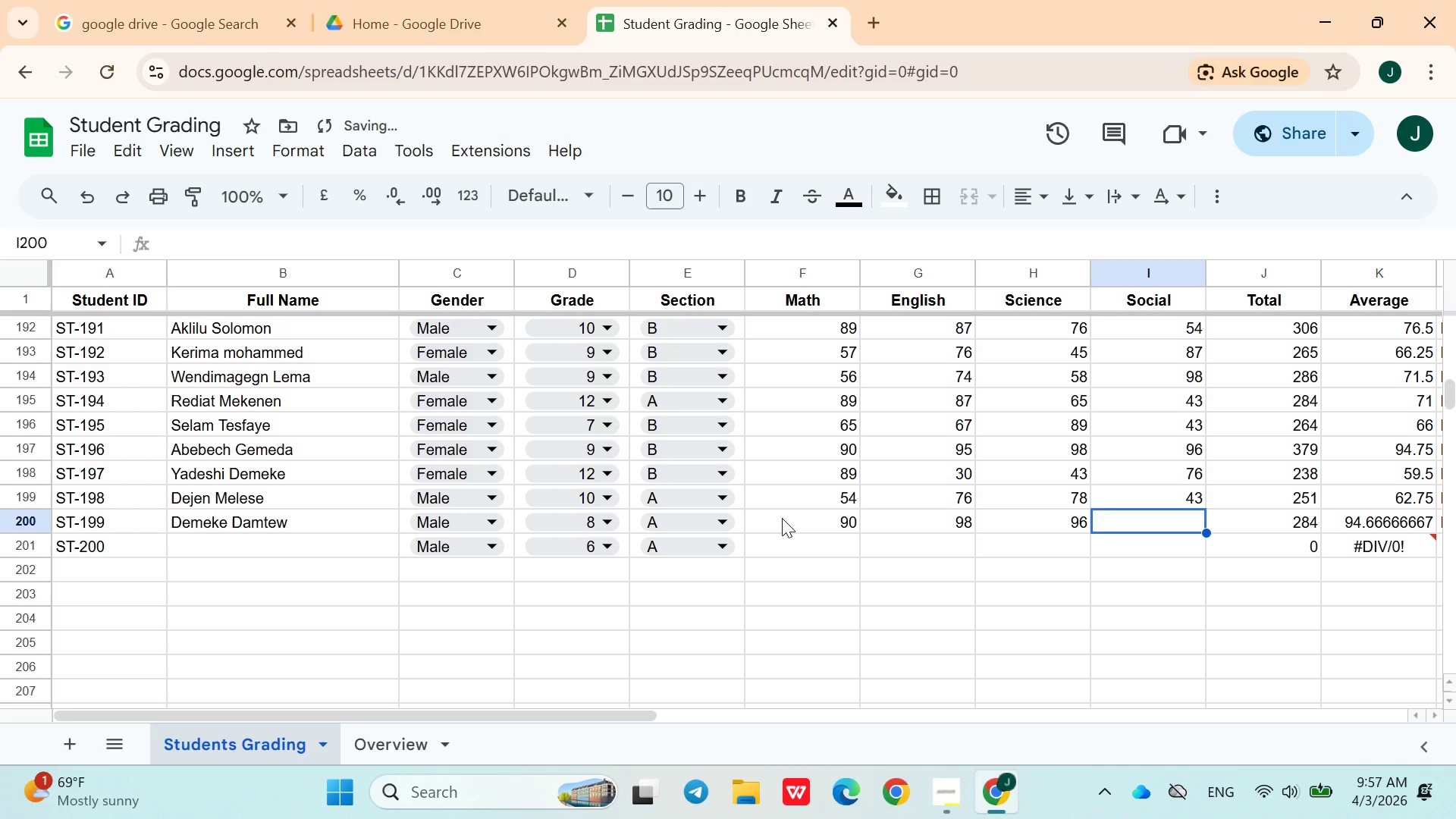 
type(89)
 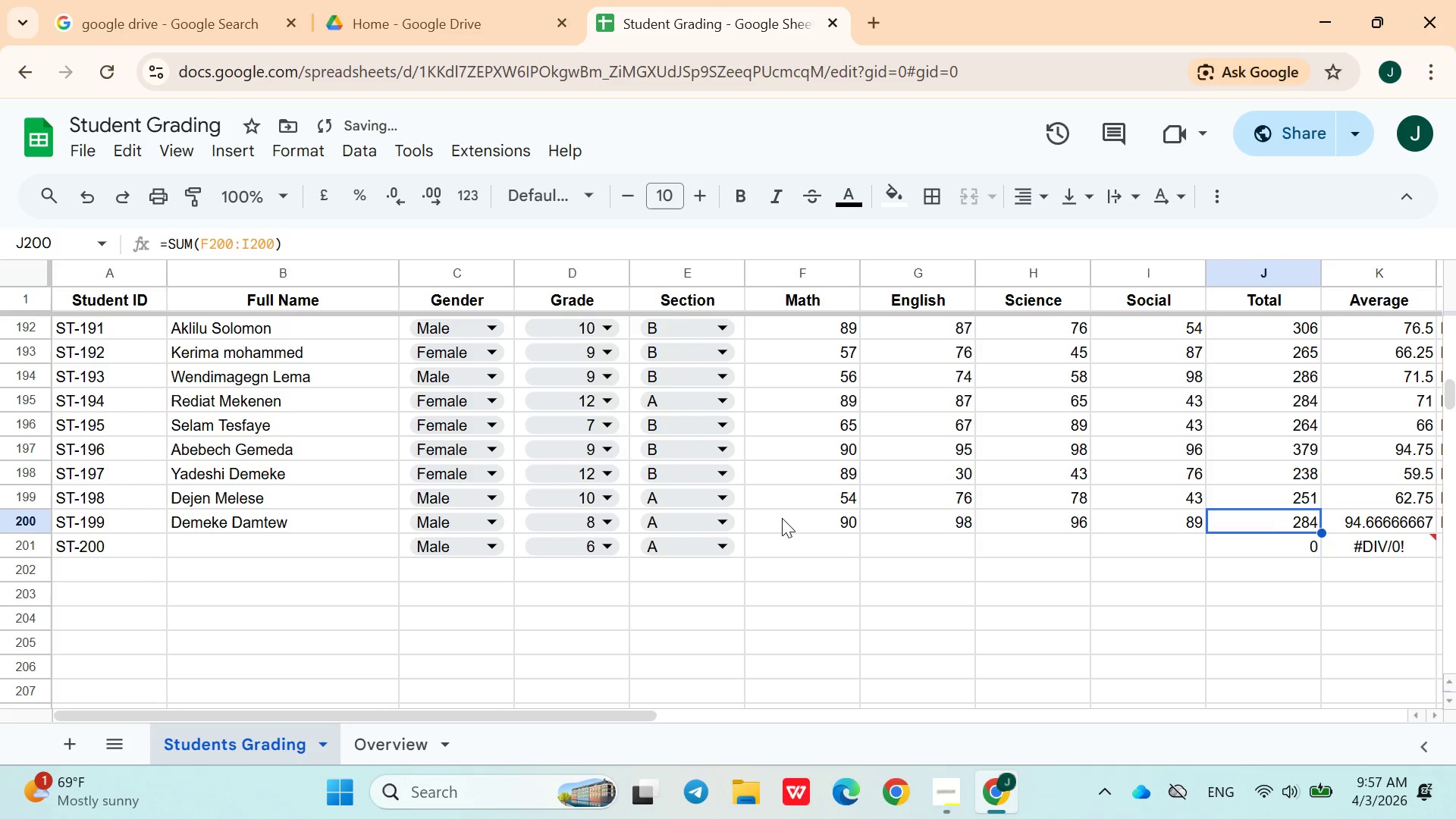 
key(ArrowRight)
 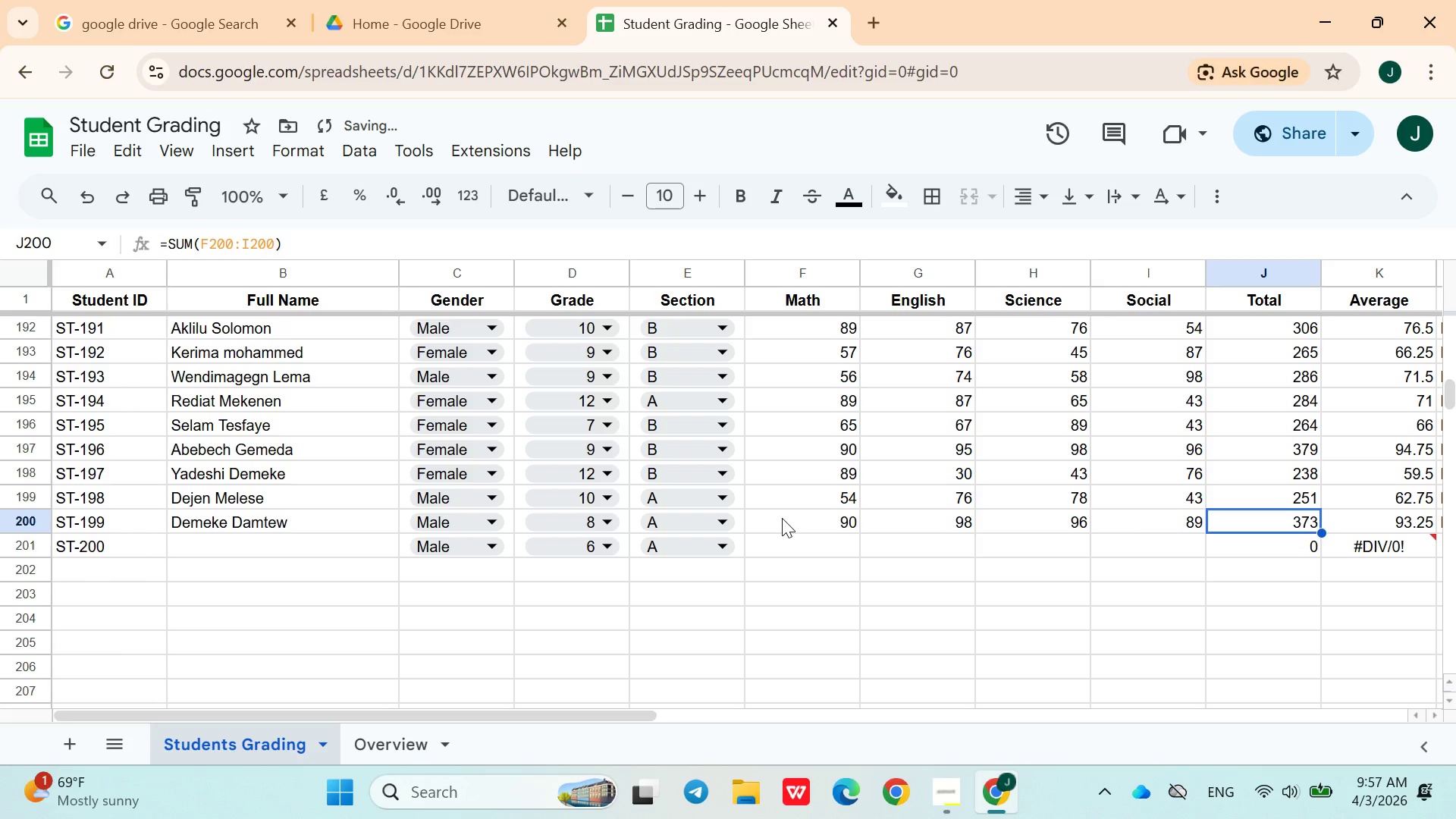 
key(ArrowDown)
 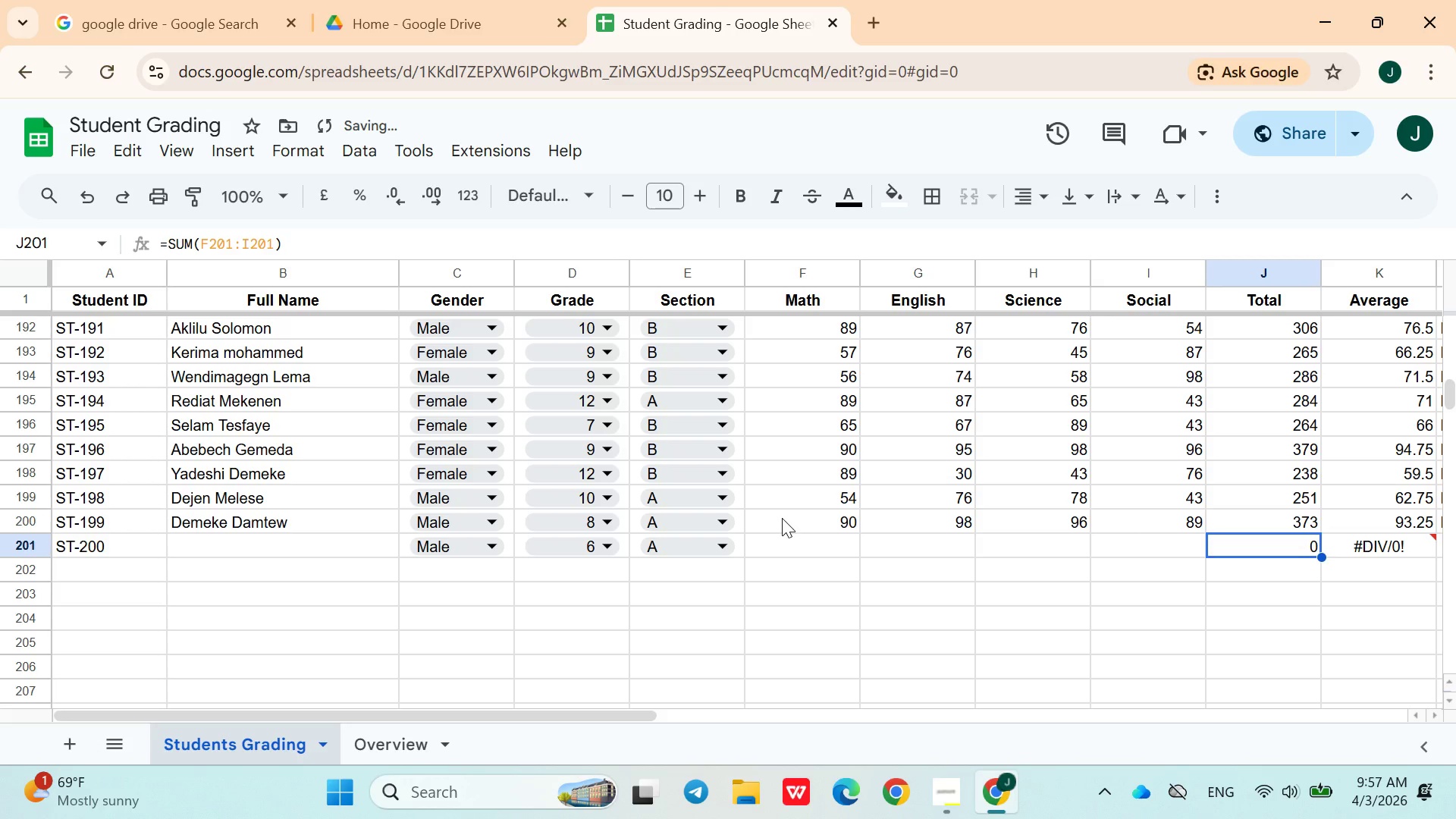 
hold_key(key=ArrowLeft, duration=1.02)
 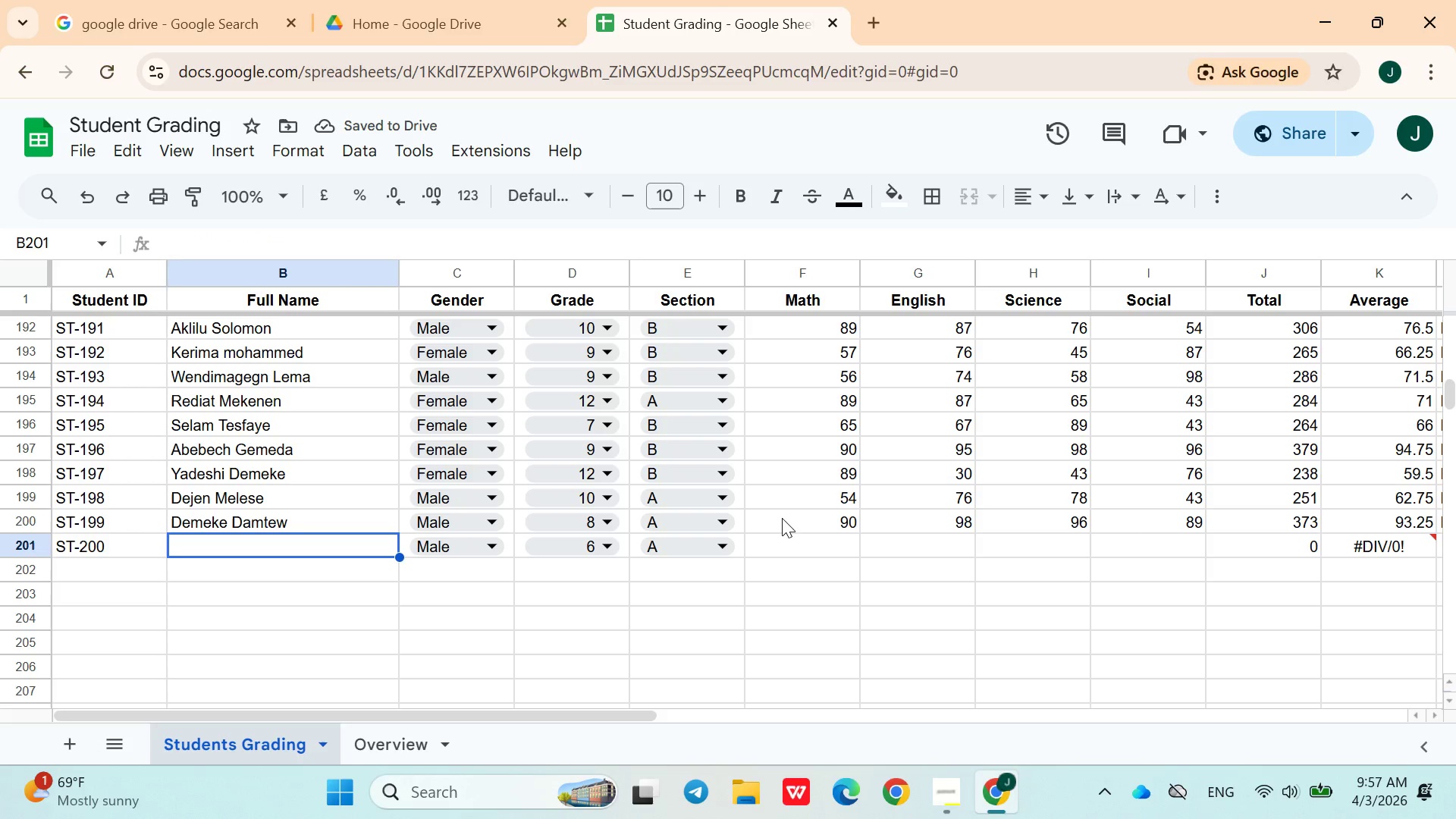 
key(ArrowRight)
 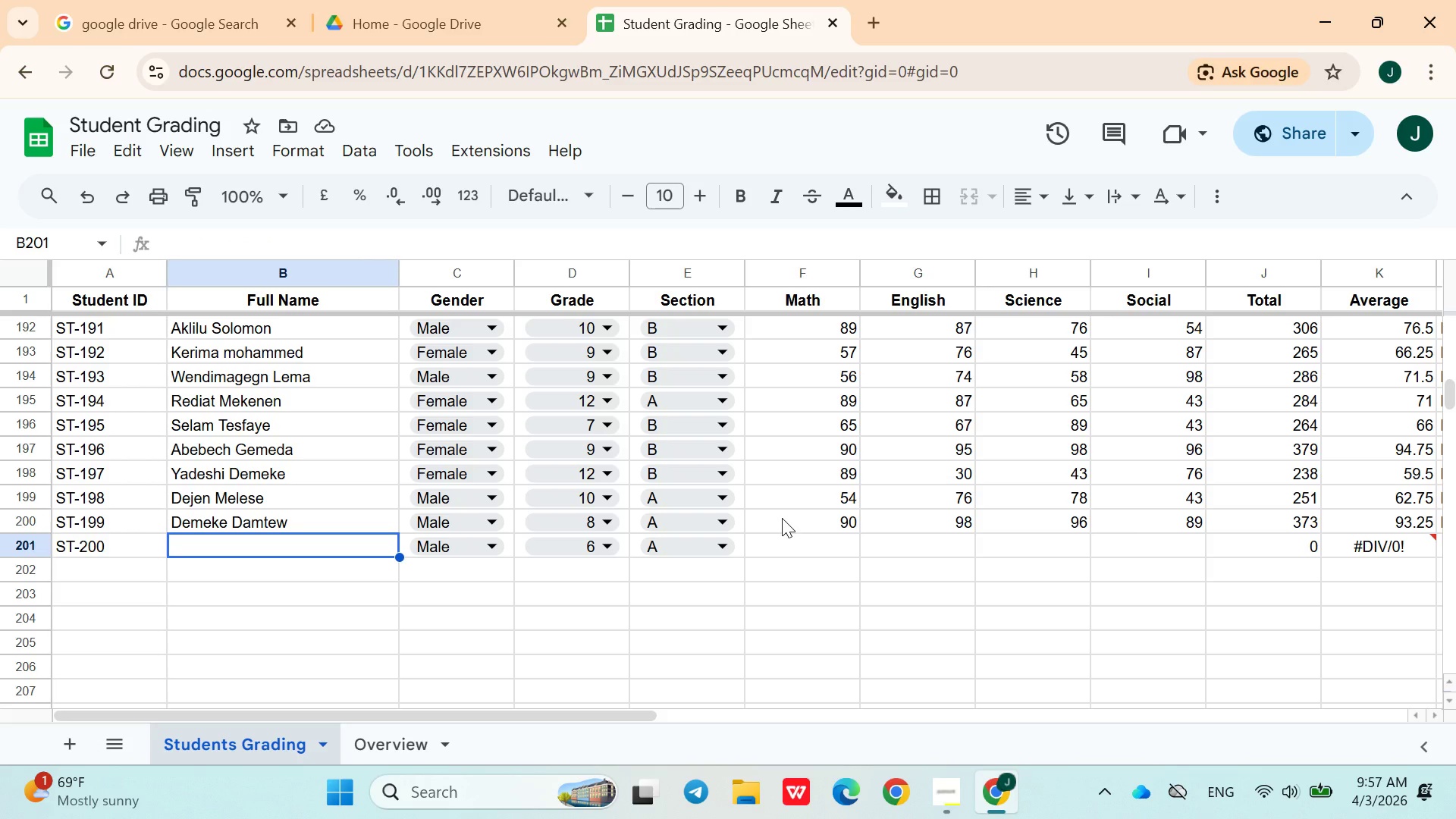 
wait(8.78)
 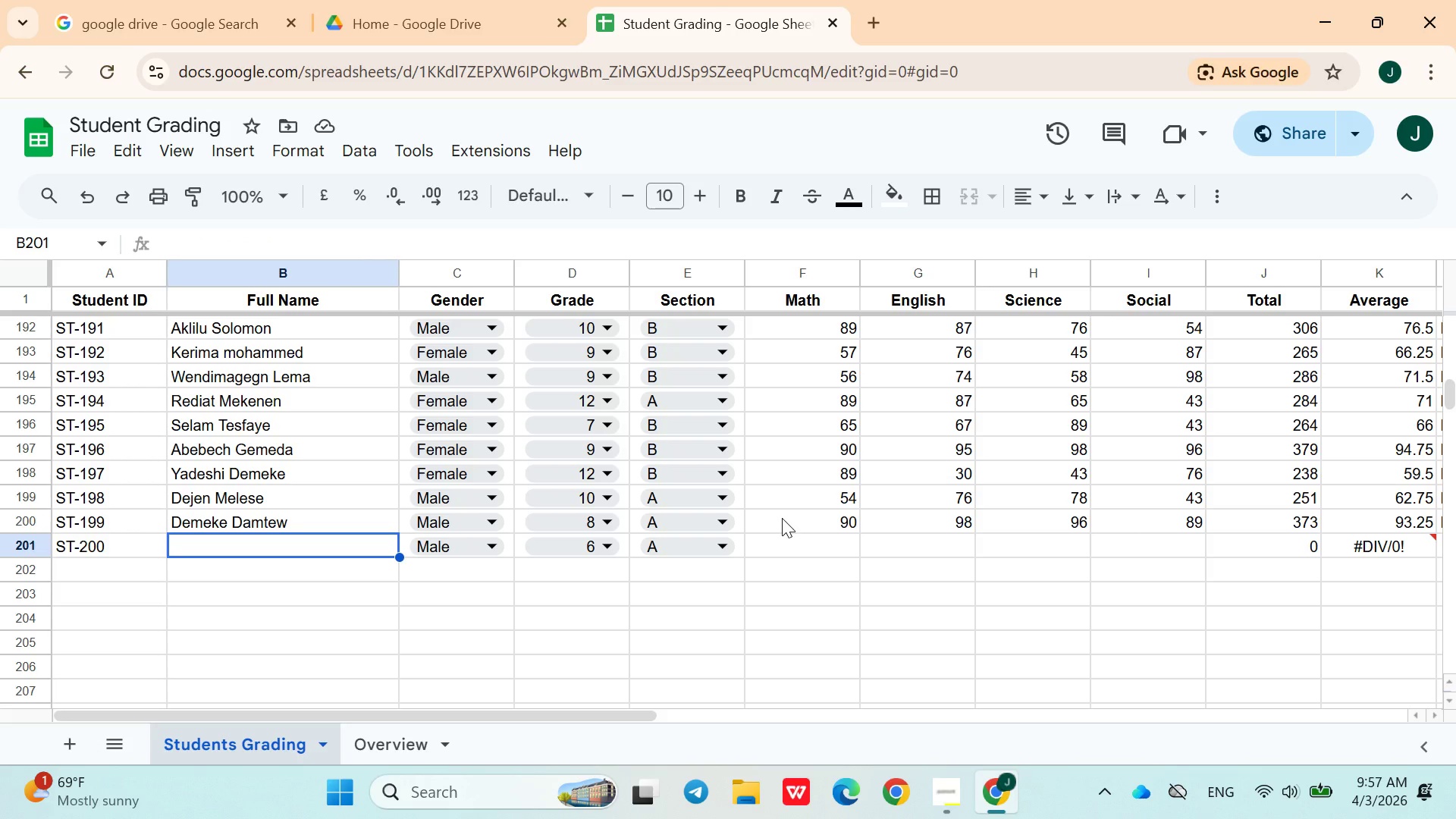 
type(As)
 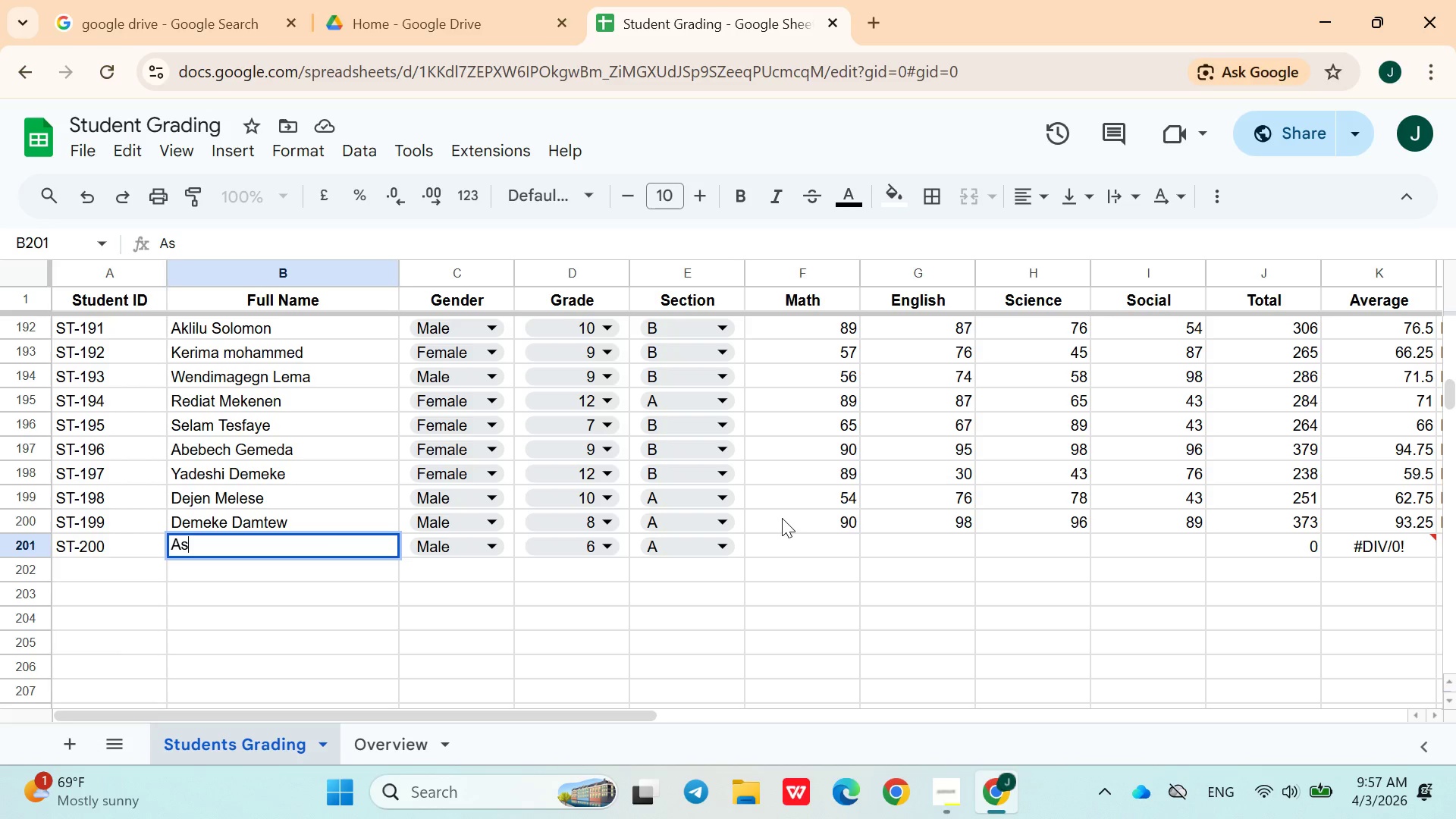 
key(Backspace)
 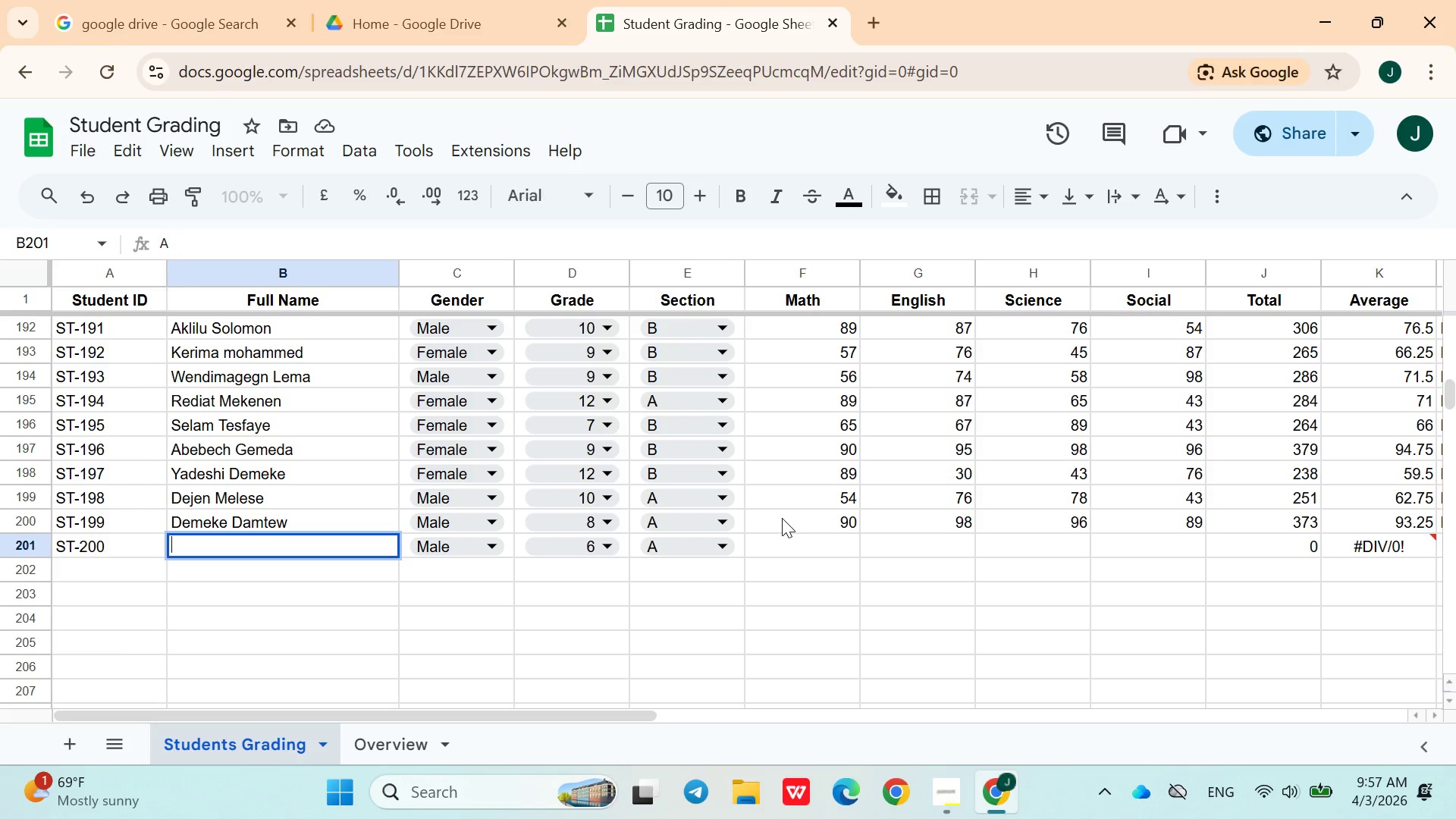 
key(Backspace)
 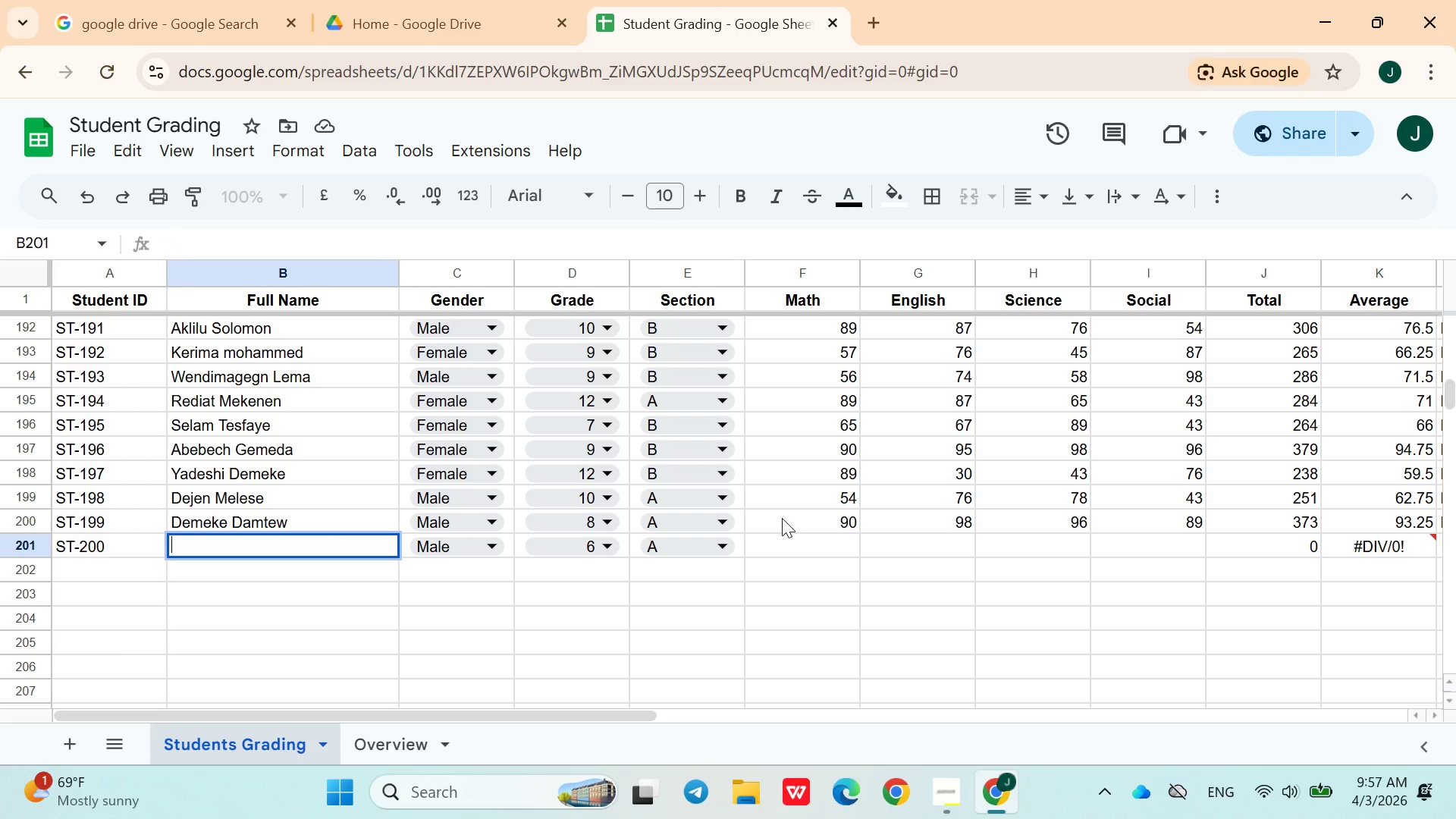 
key(Backspace)
 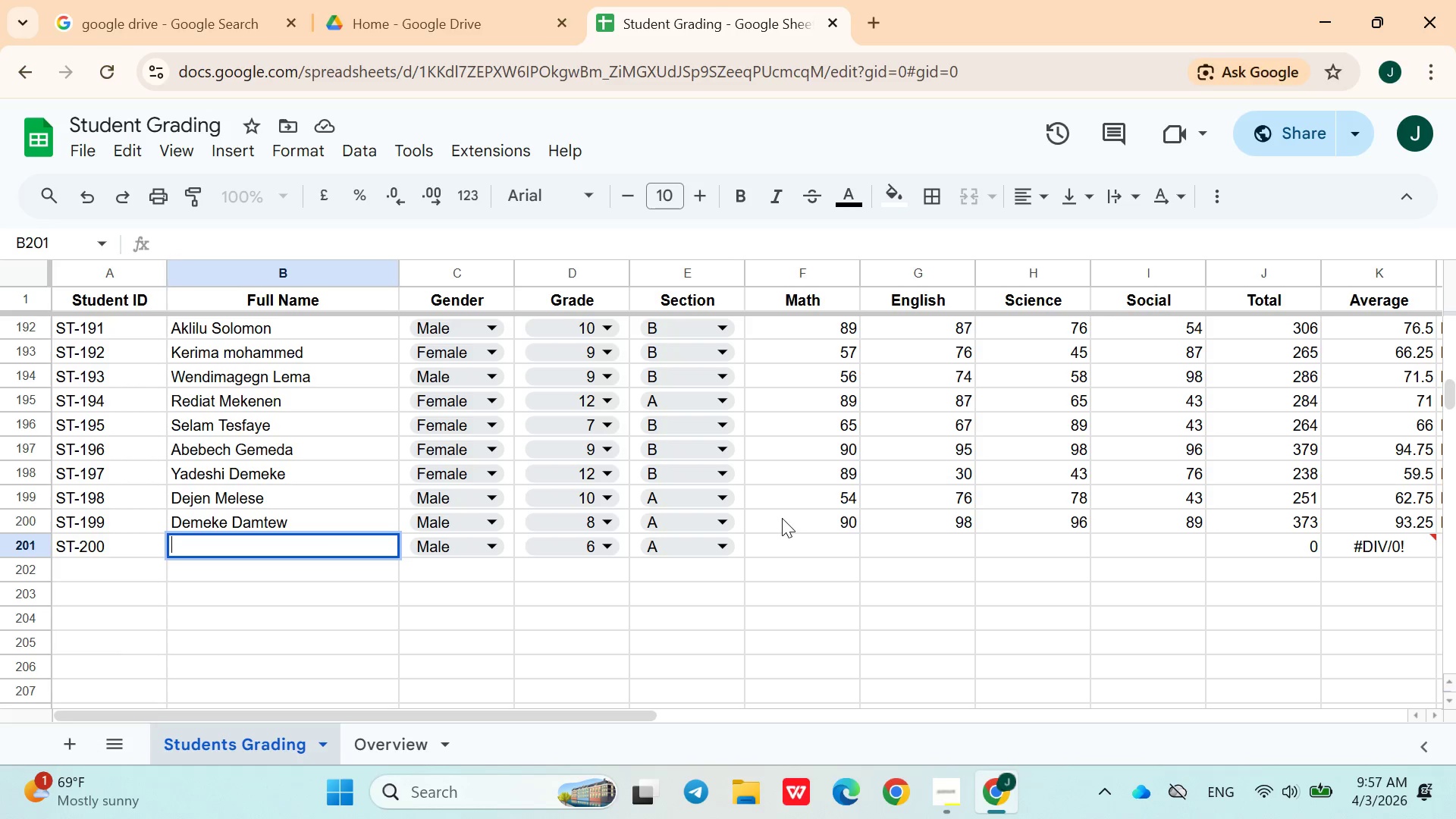 
key(Backspace)
 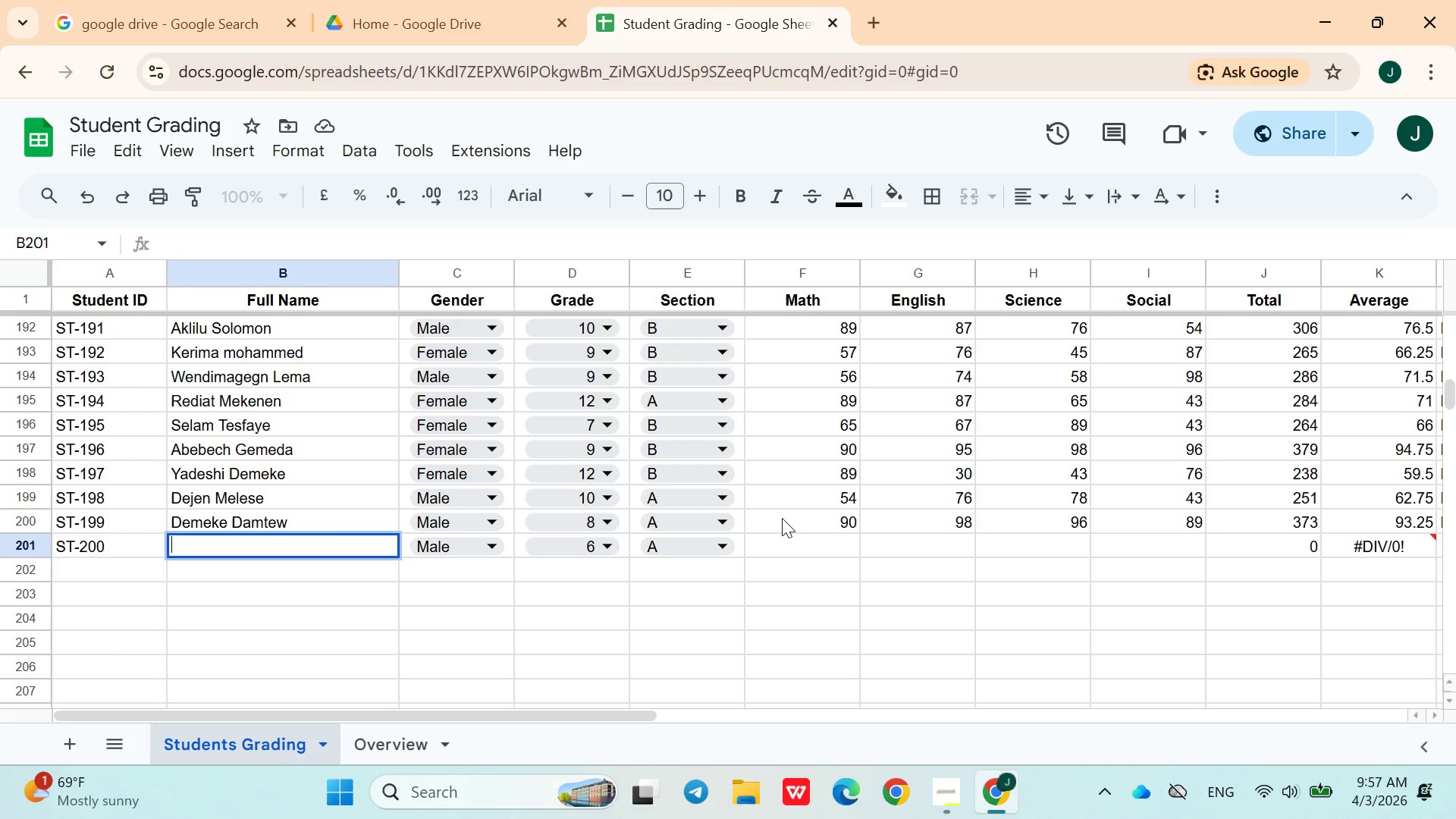 
hold_key(key=ShiftLeft, duration=1.52)
 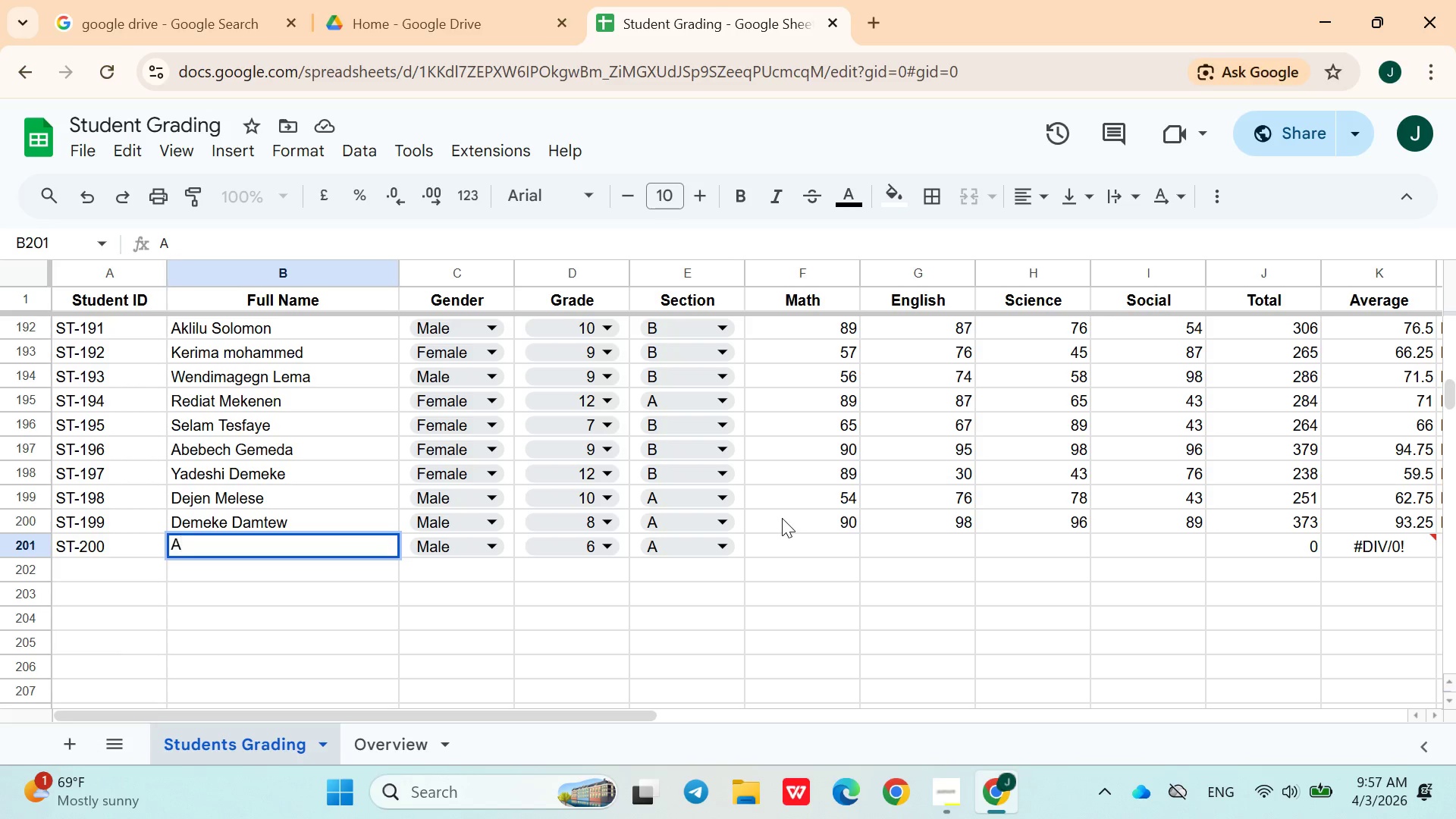 
key(Shift+A)
 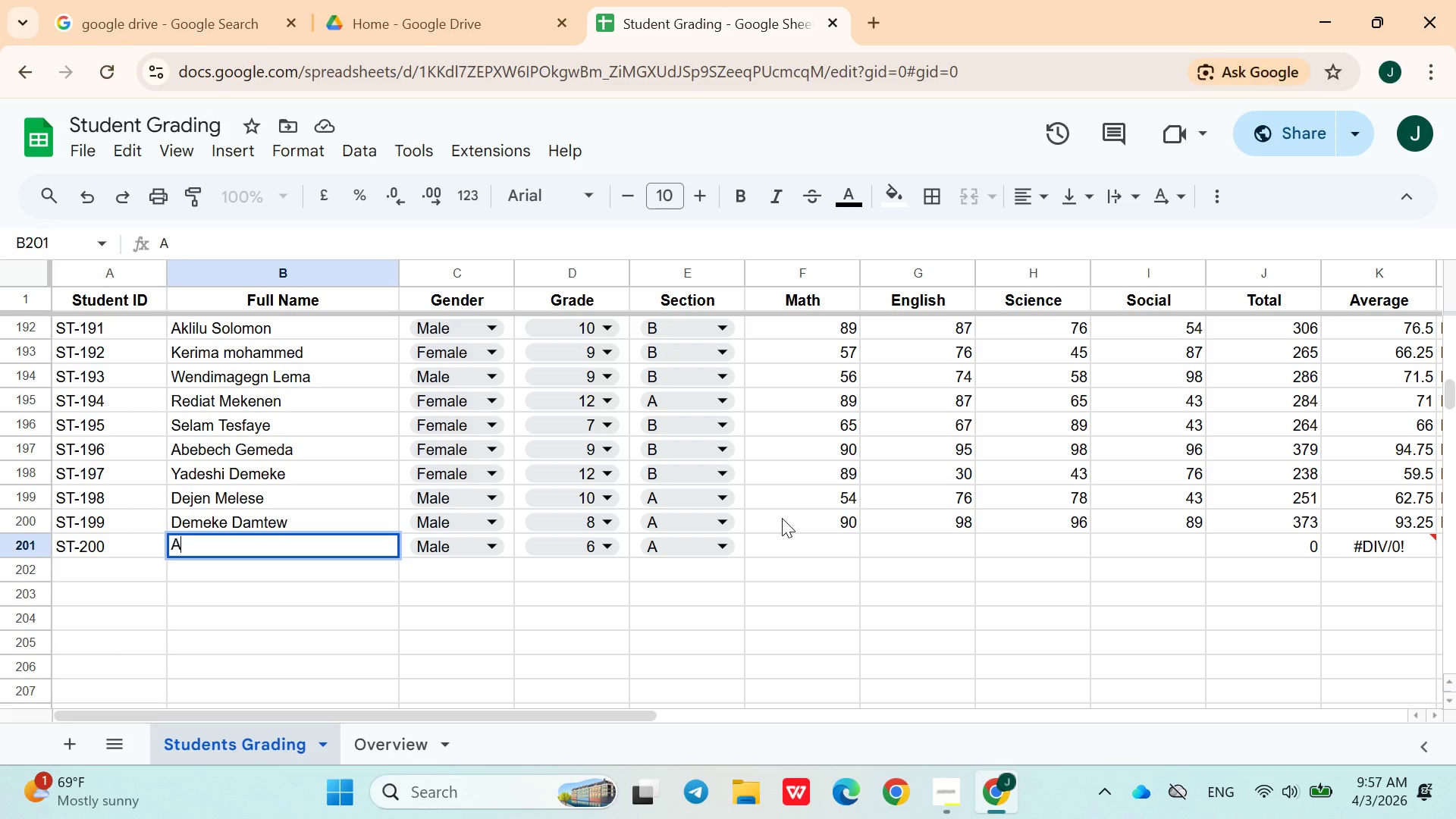 
wait(11.42)
 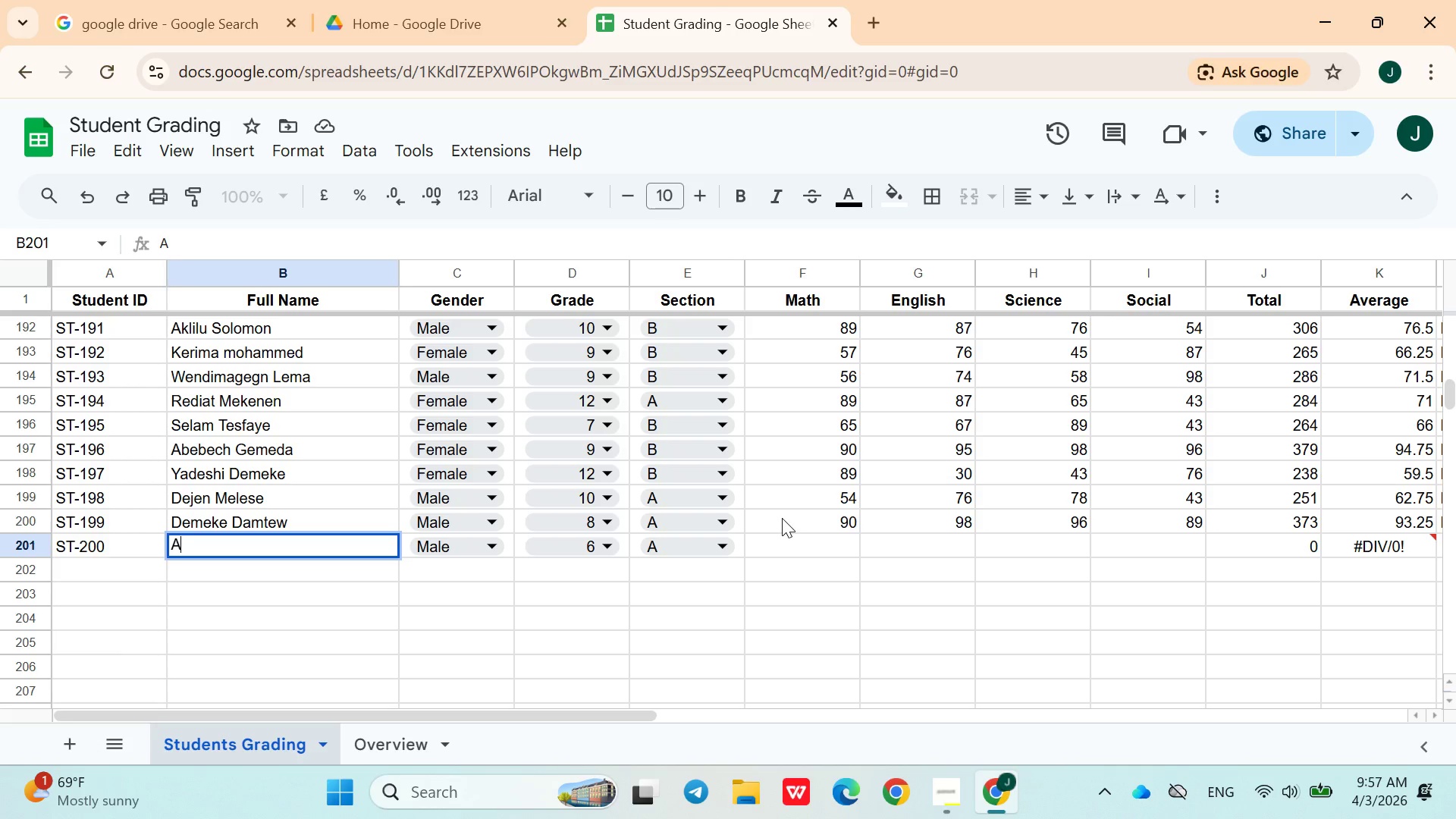 
key(Backspace)
type(Fikru Mulugeta)
 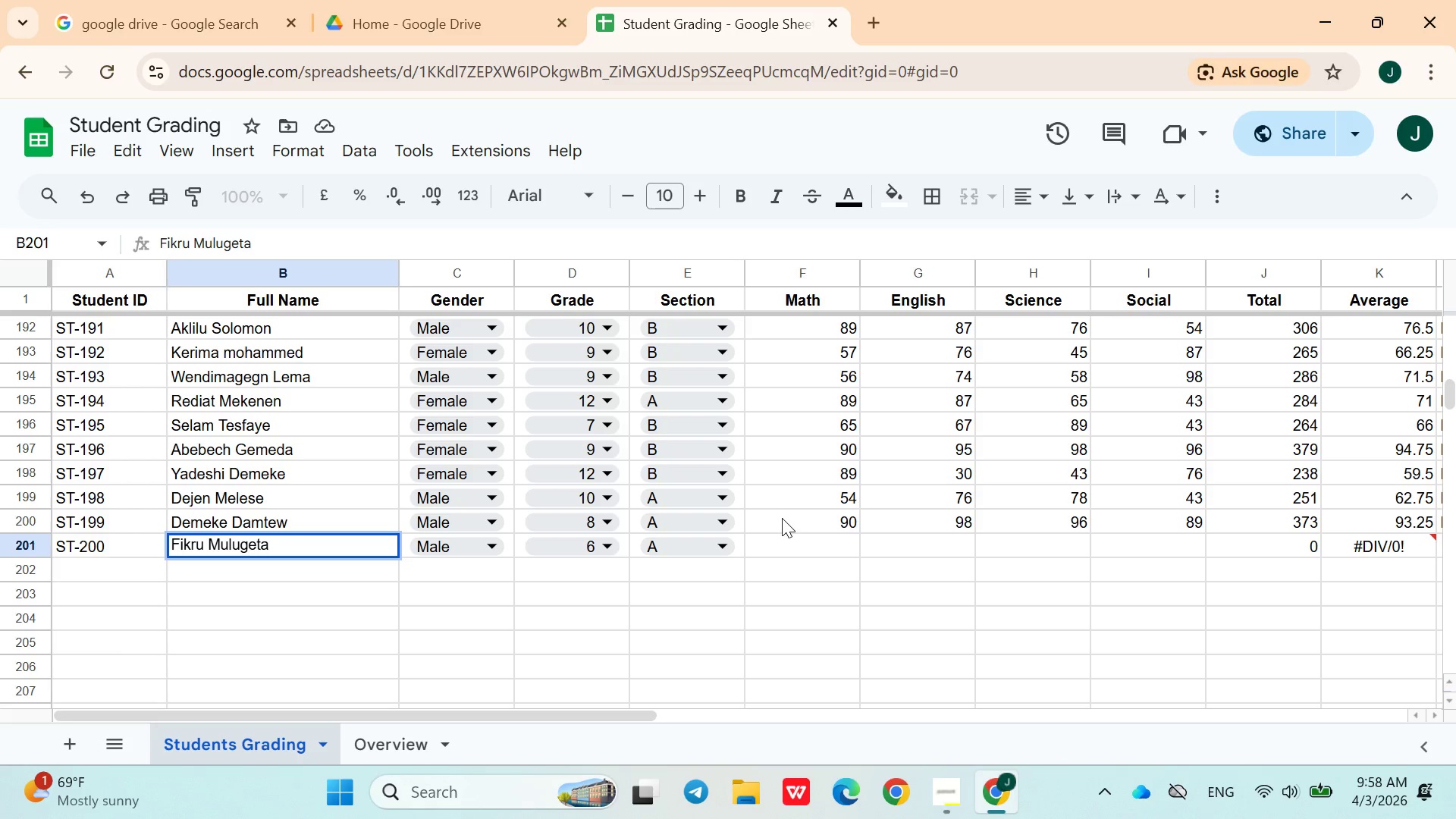 
left_click([612, 553])
 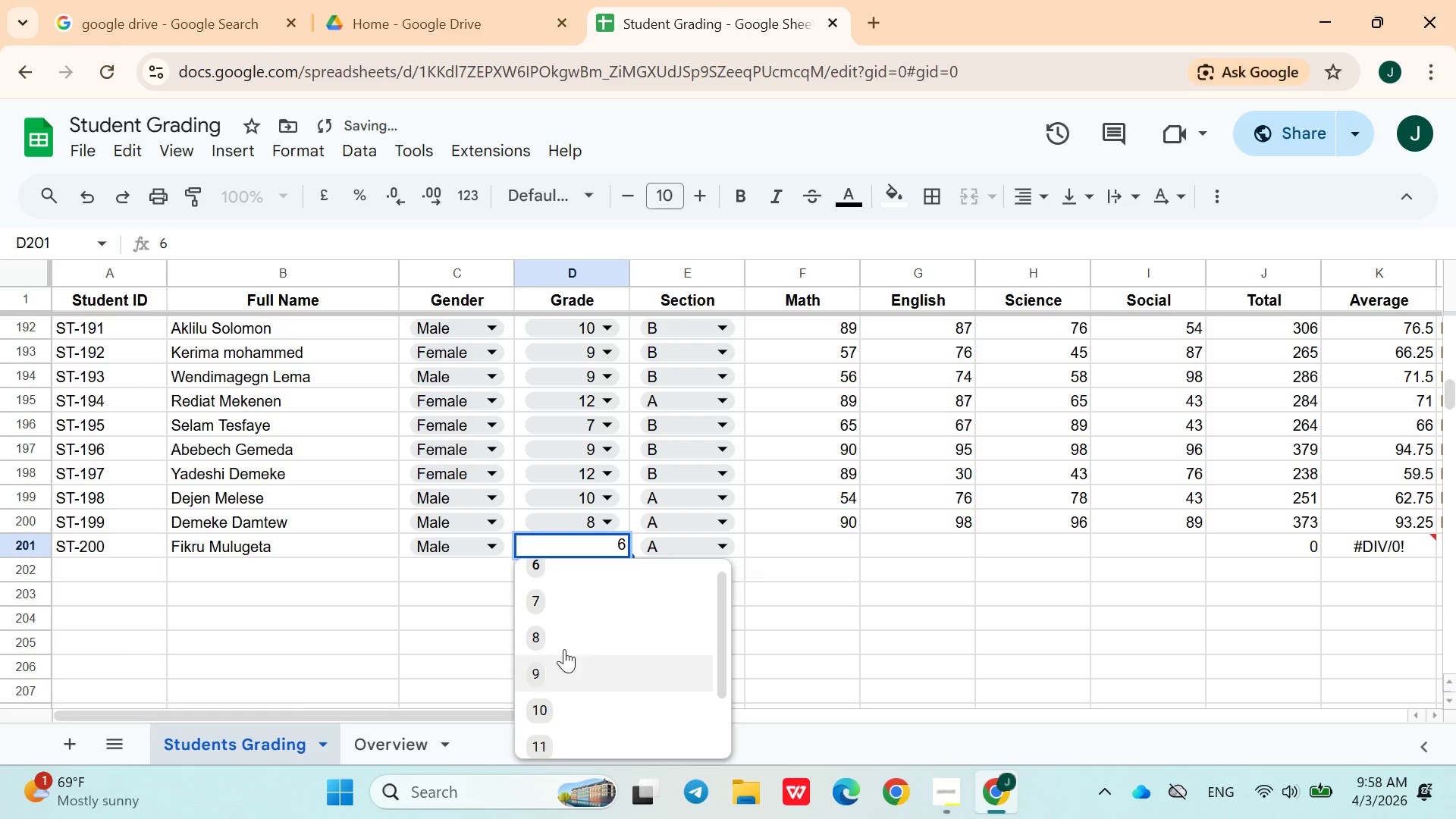 
left_click([551, 604])
 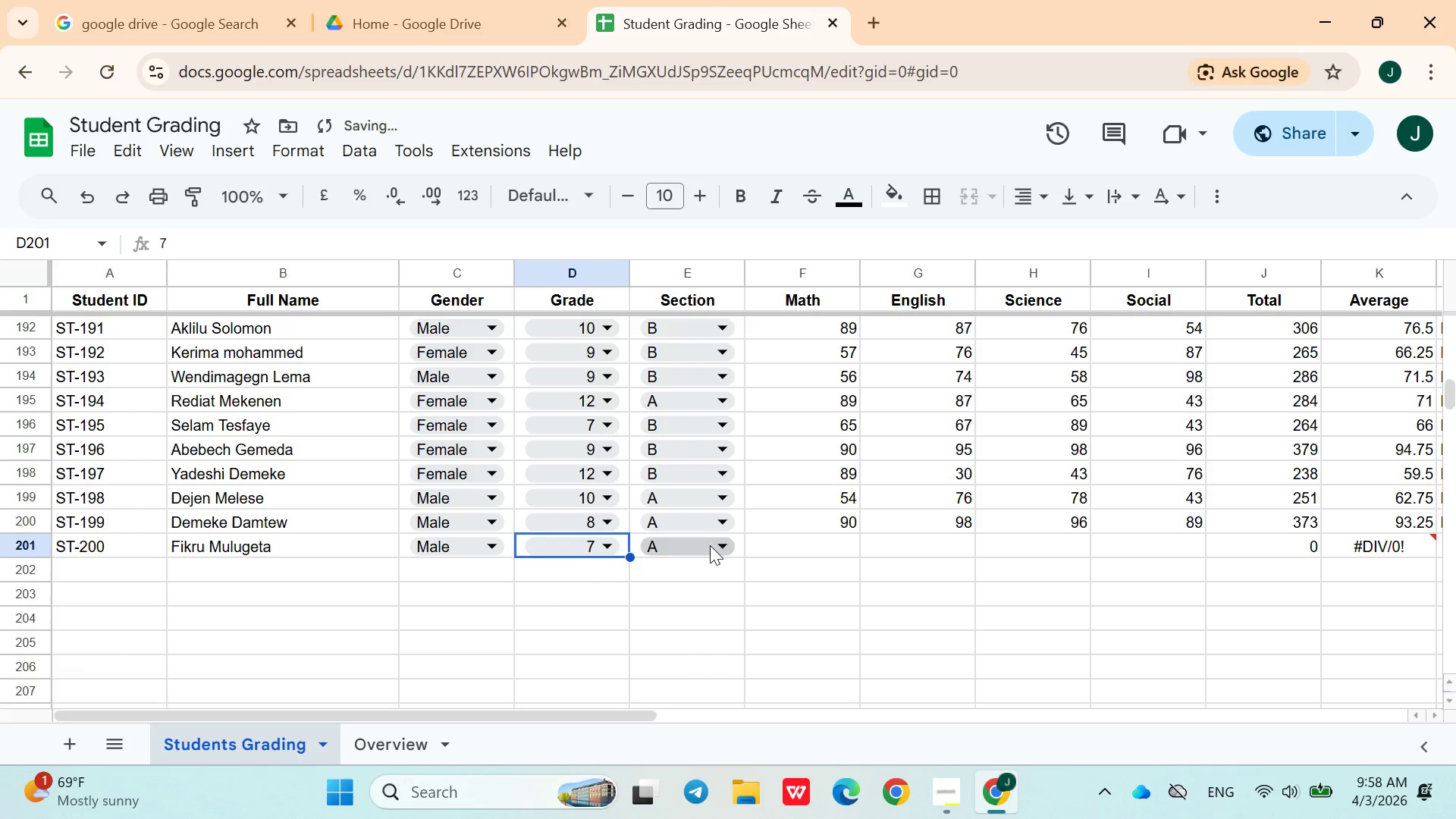 
left_click([710, 545])
 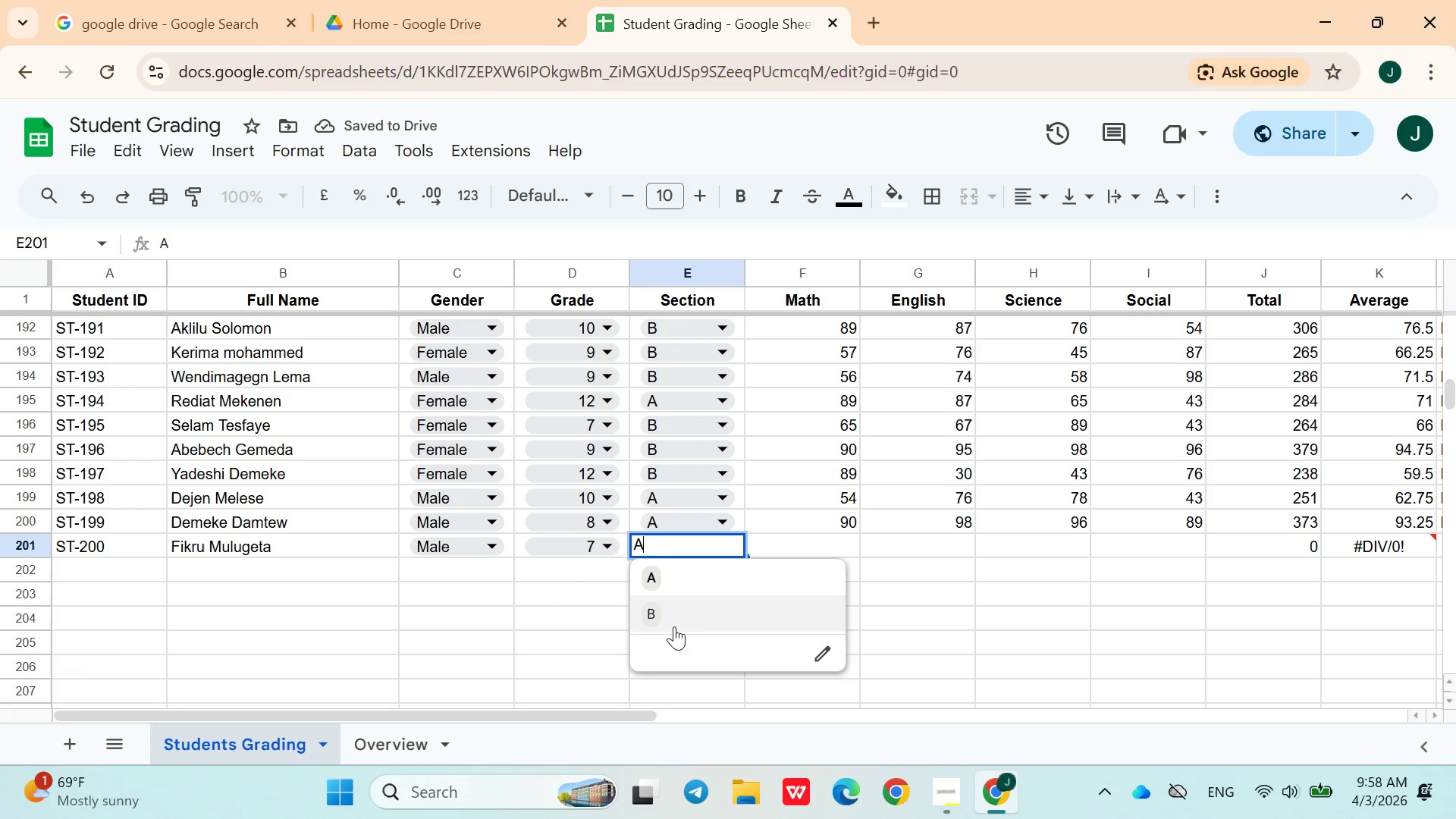 
left_click([674, 626])
 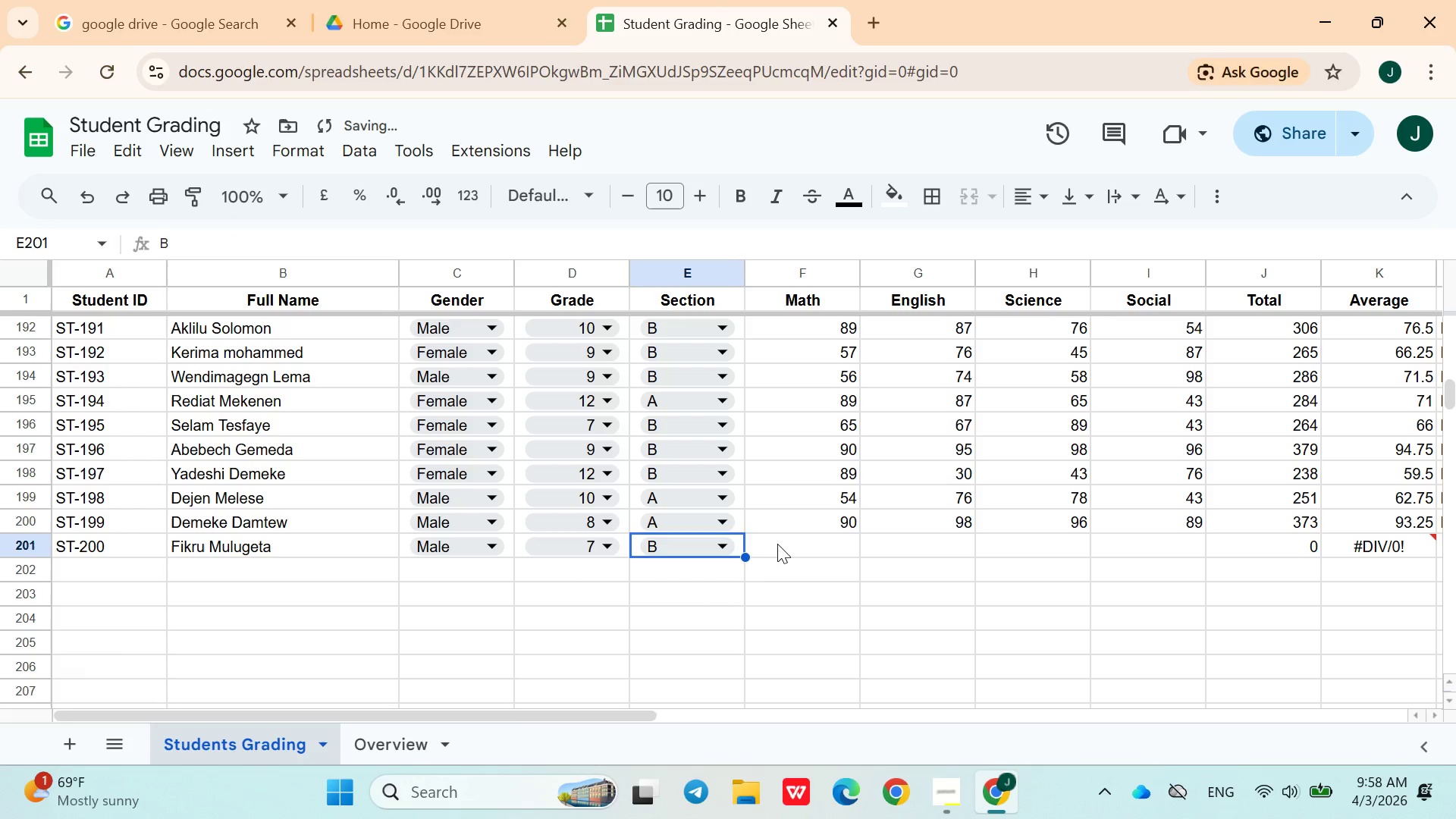 
left_click([779, 543])
 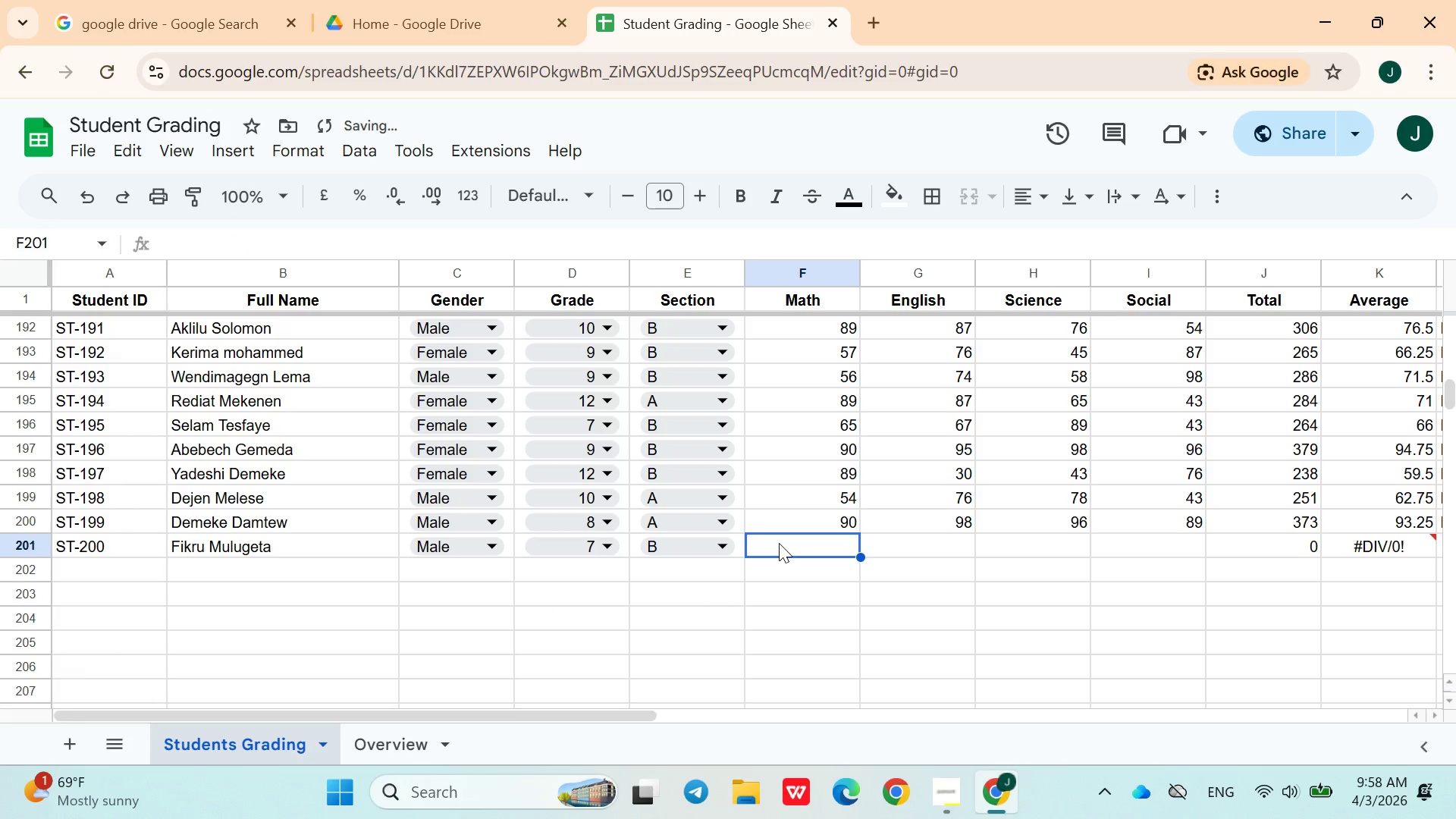 
type(32)
 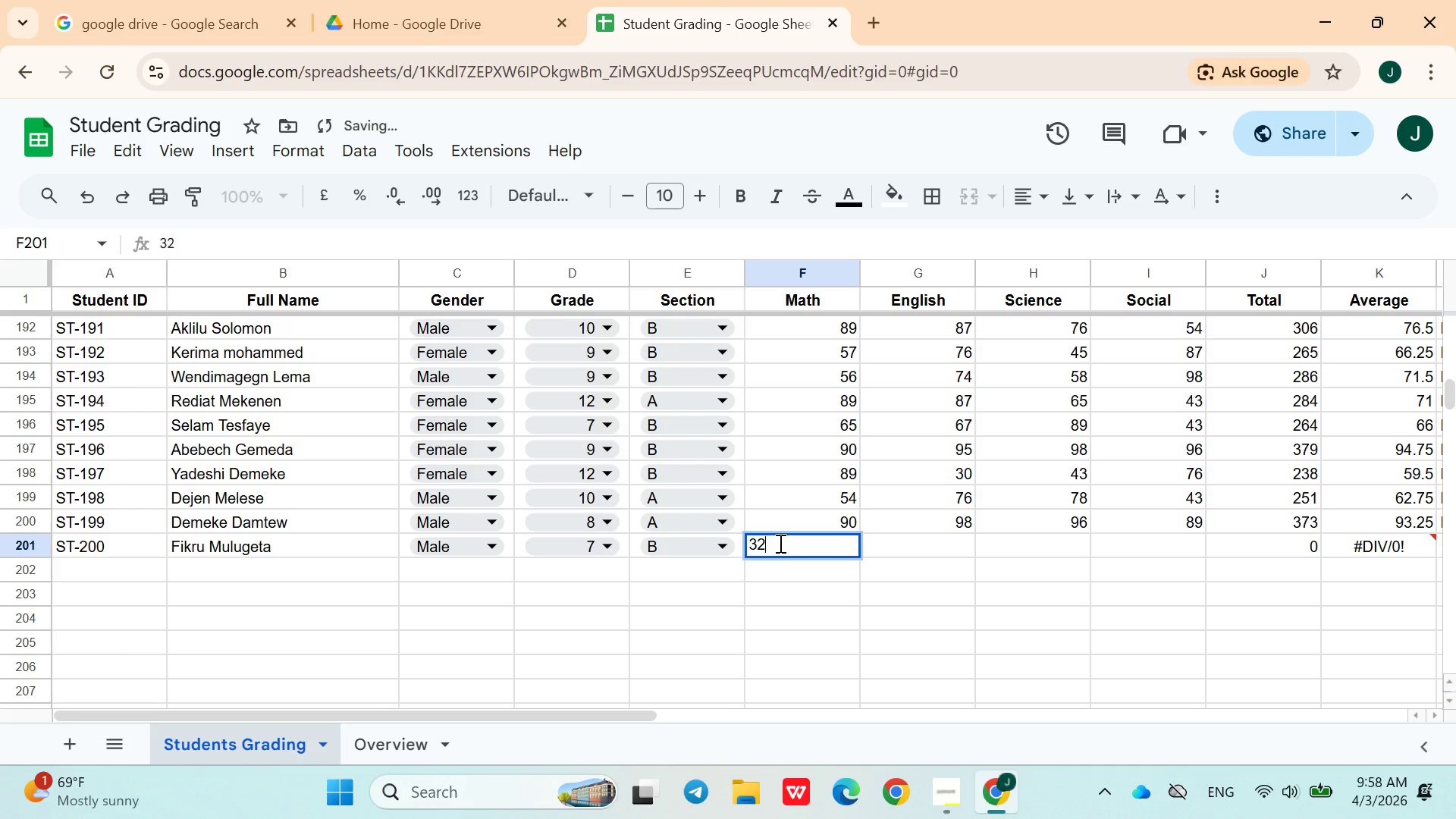 
key(ArrowRight)
 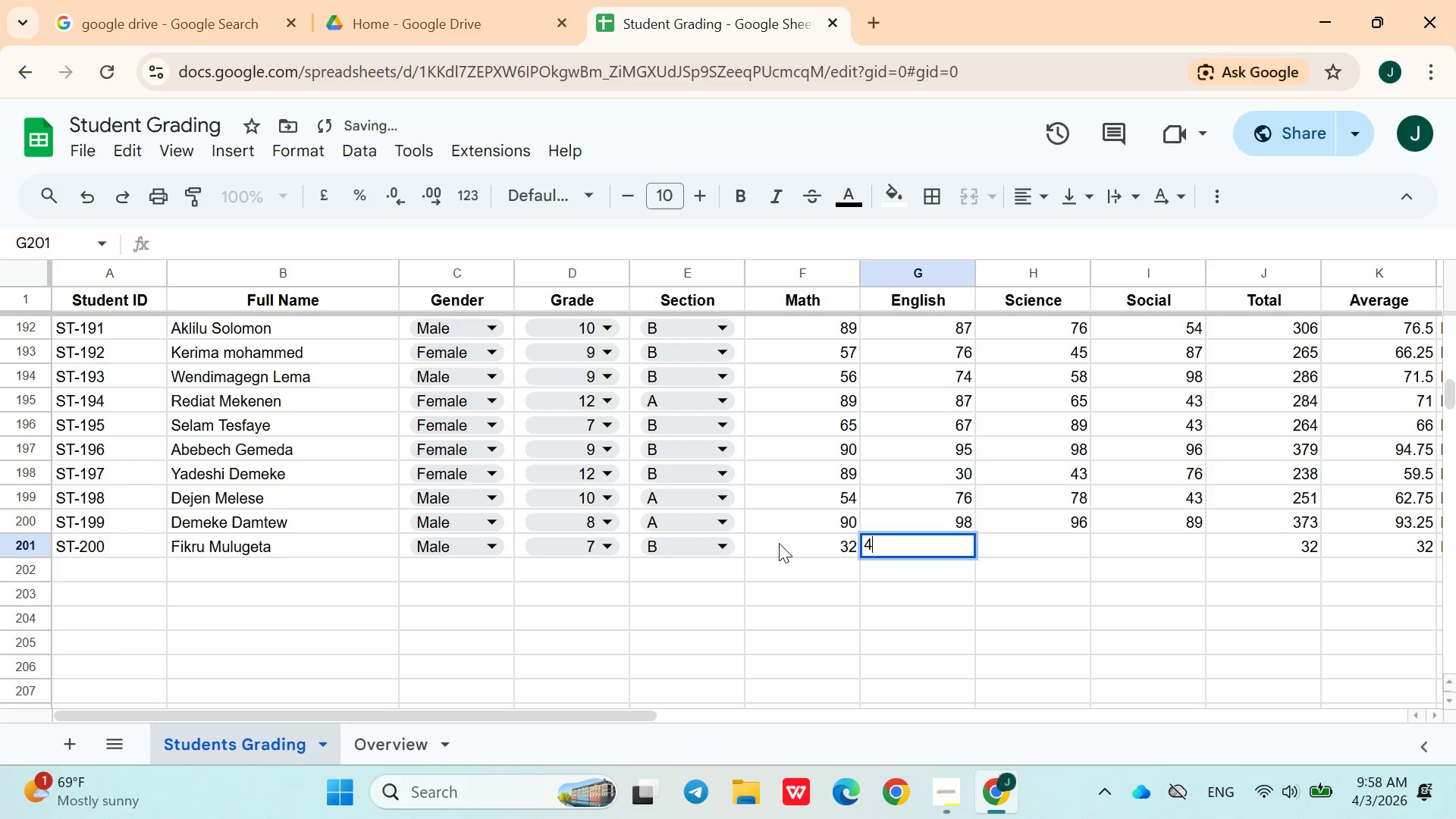 
type(45)
 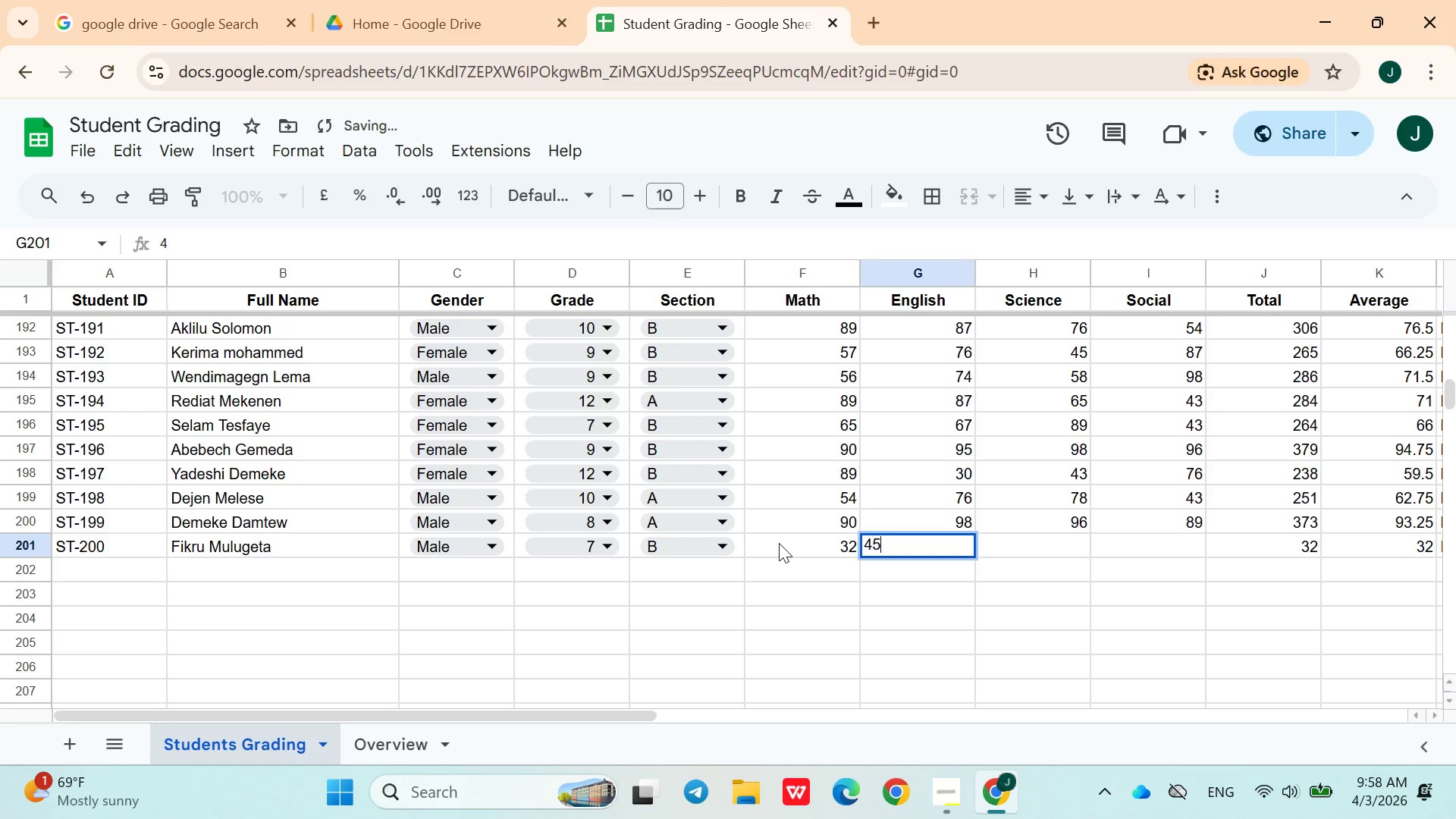 
key(ArrowRight)
 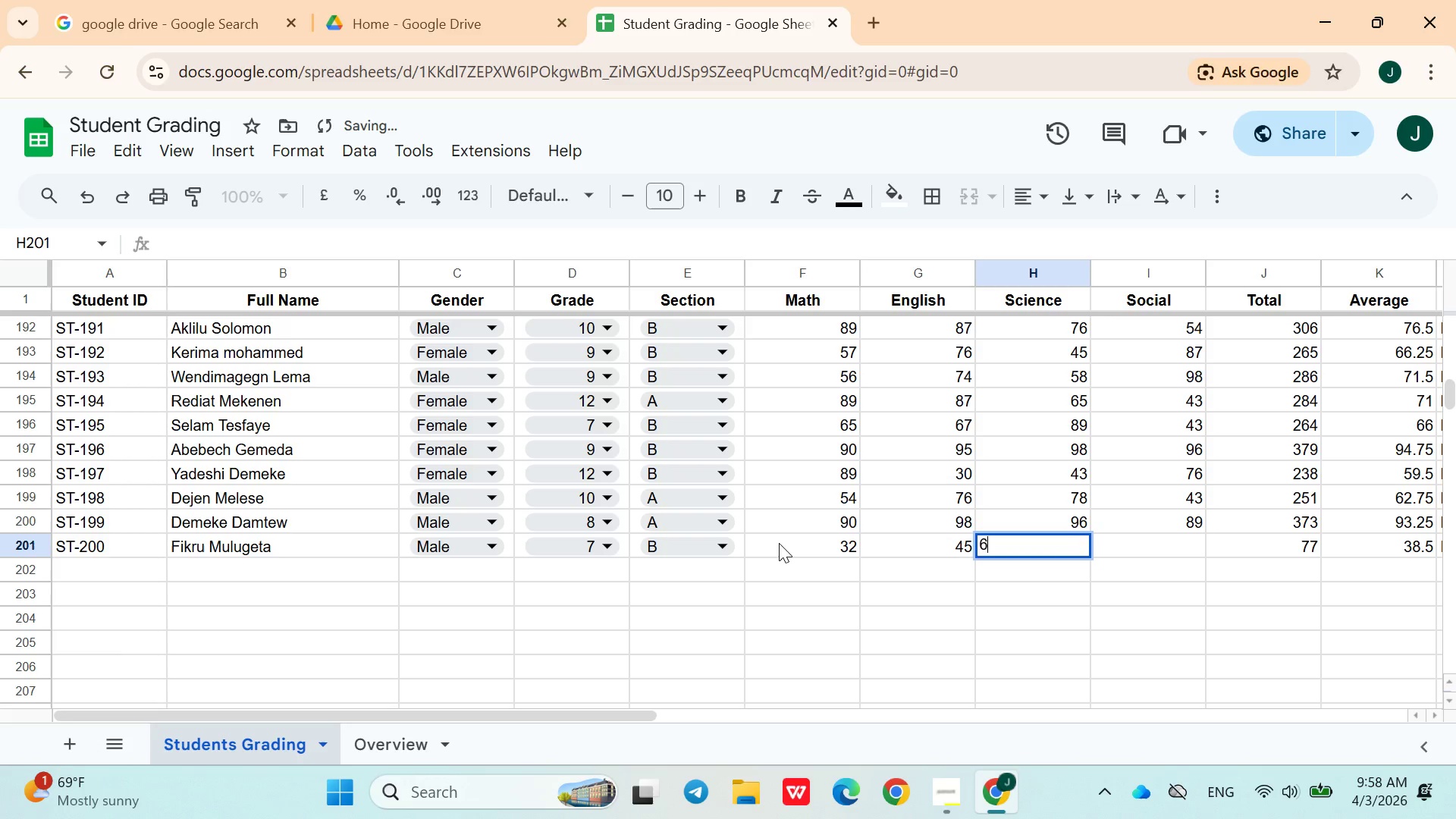 
type(65)
 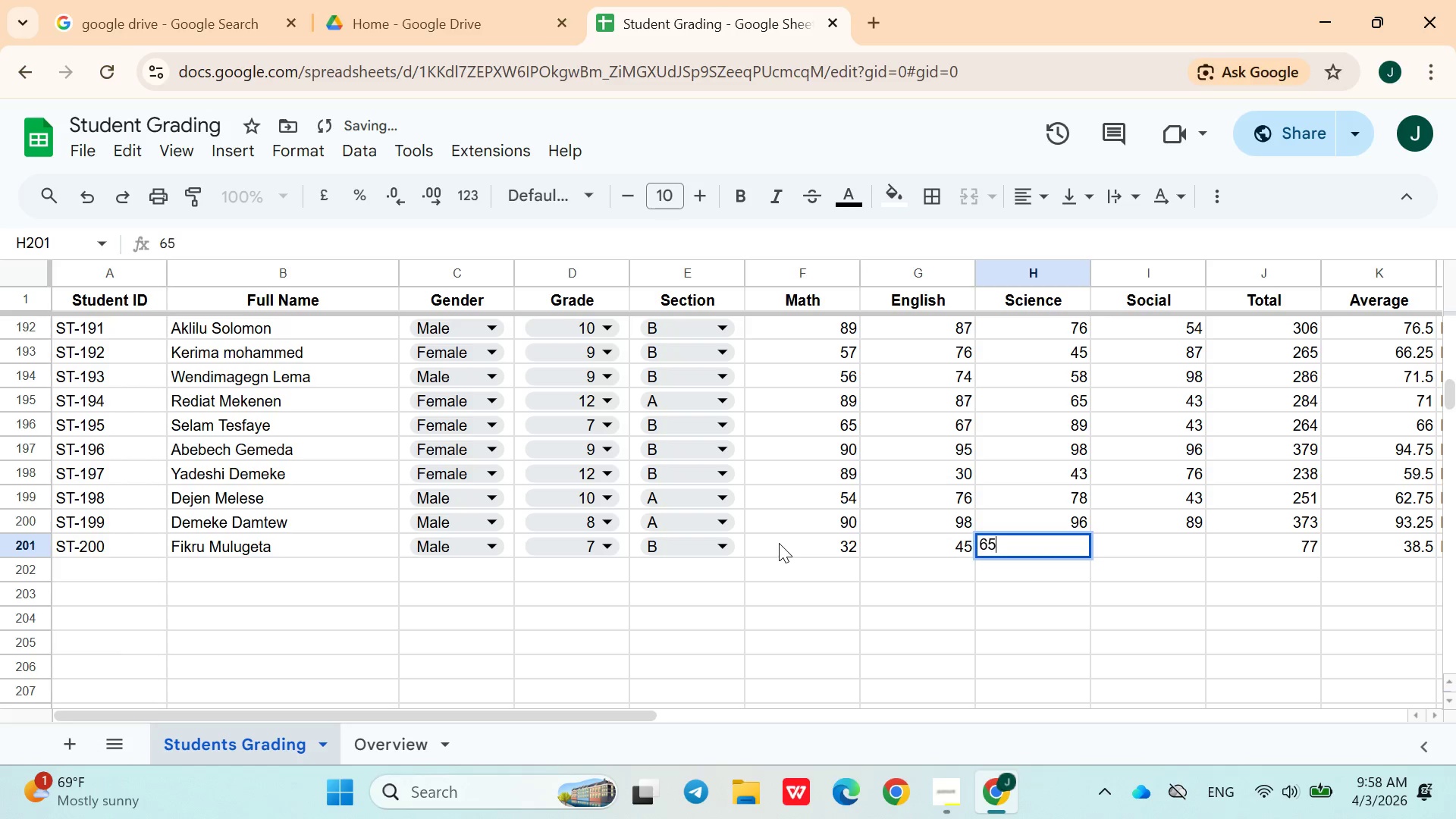 
key(ArrowRight)
 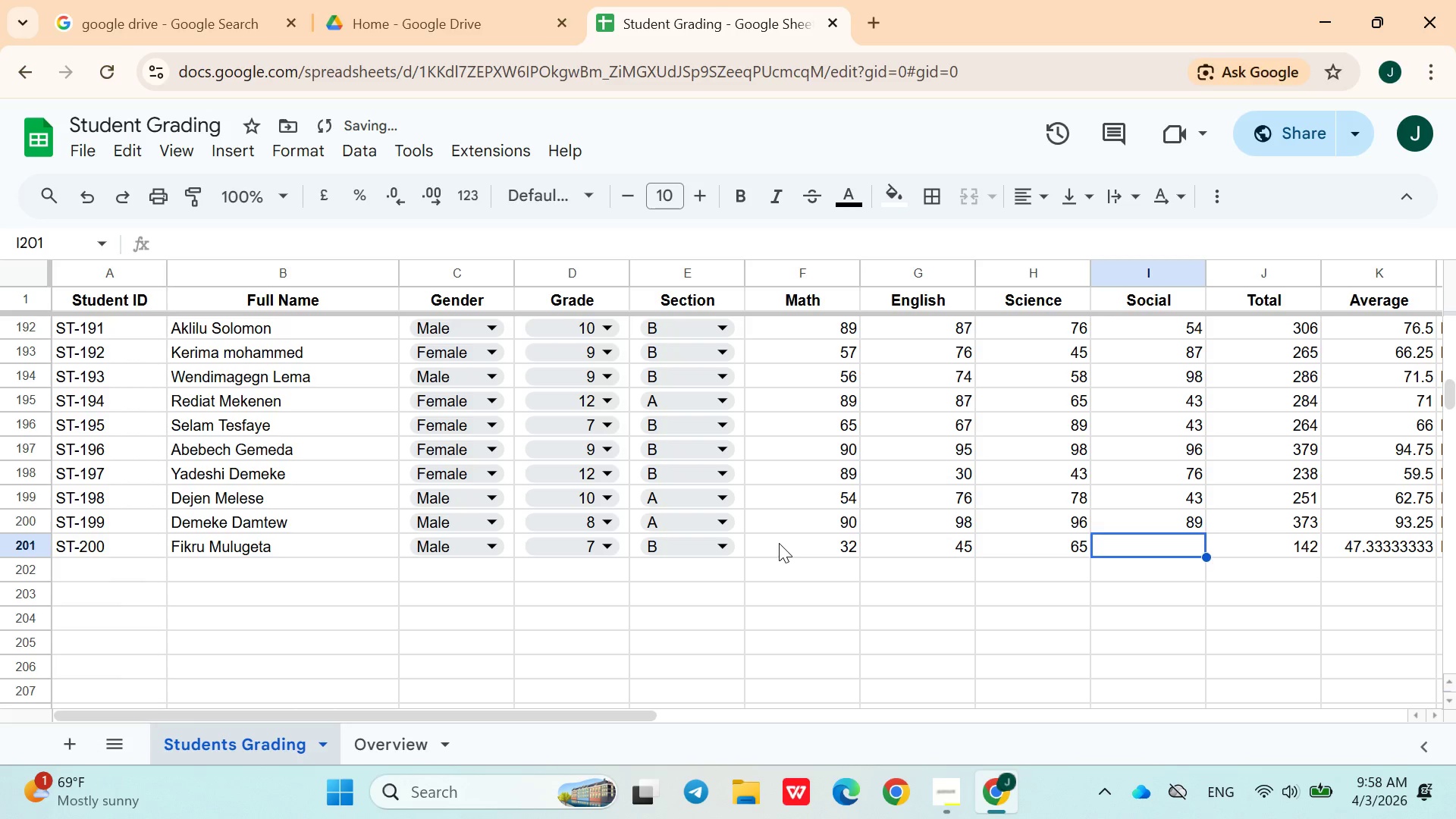 
type(23)
 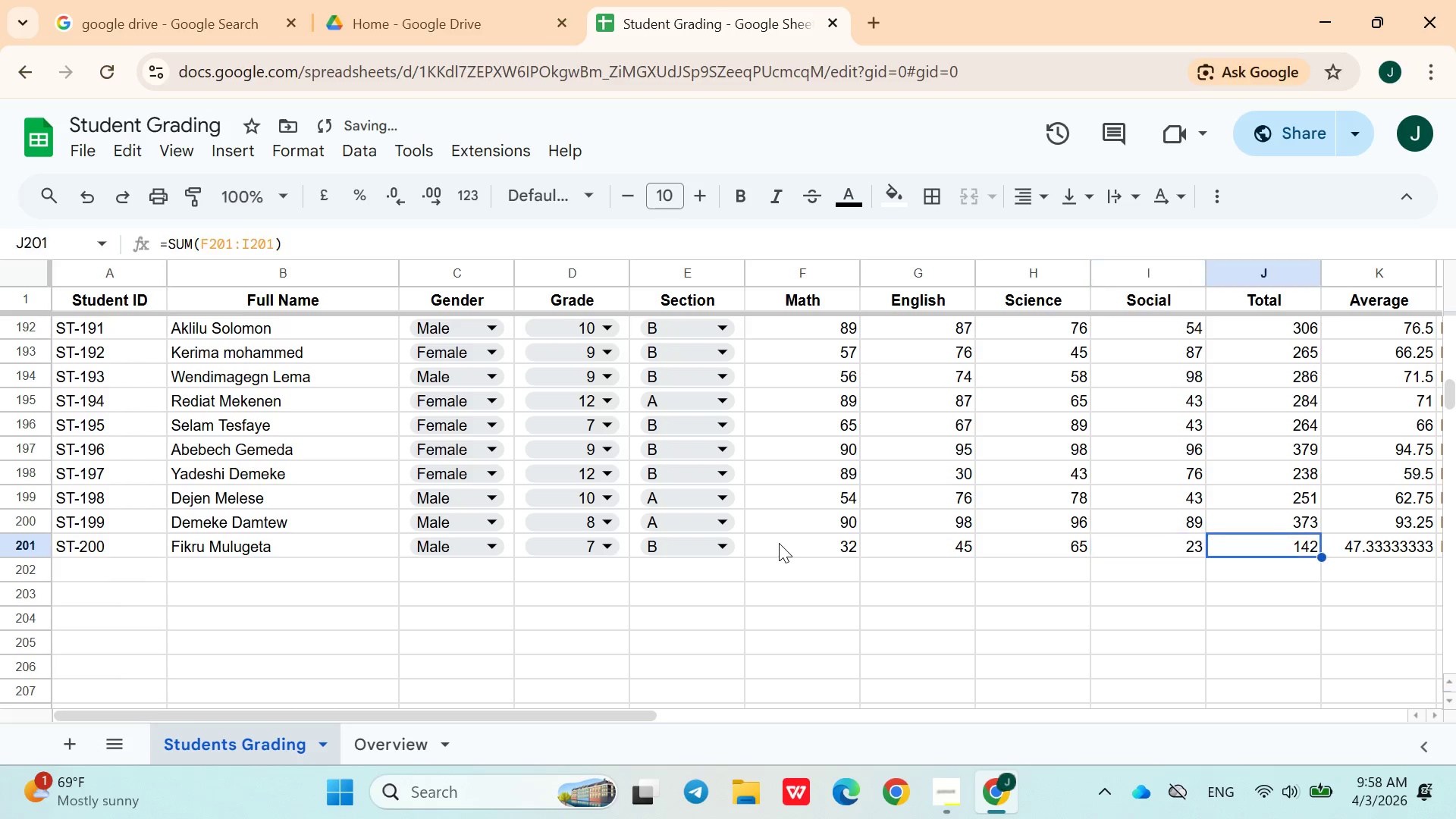 
key(ArrowRight)
 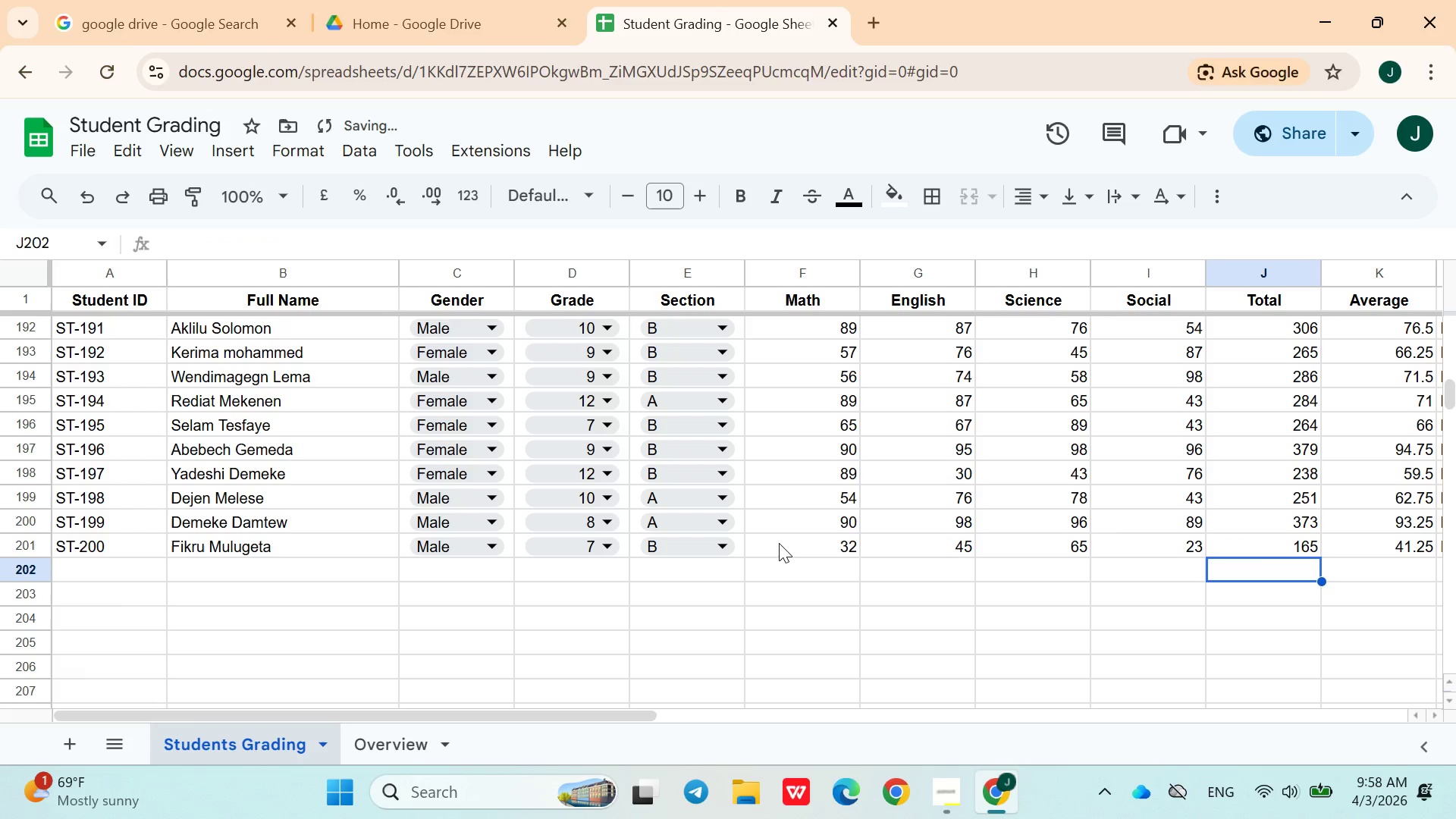 
key(ArrowDown)
 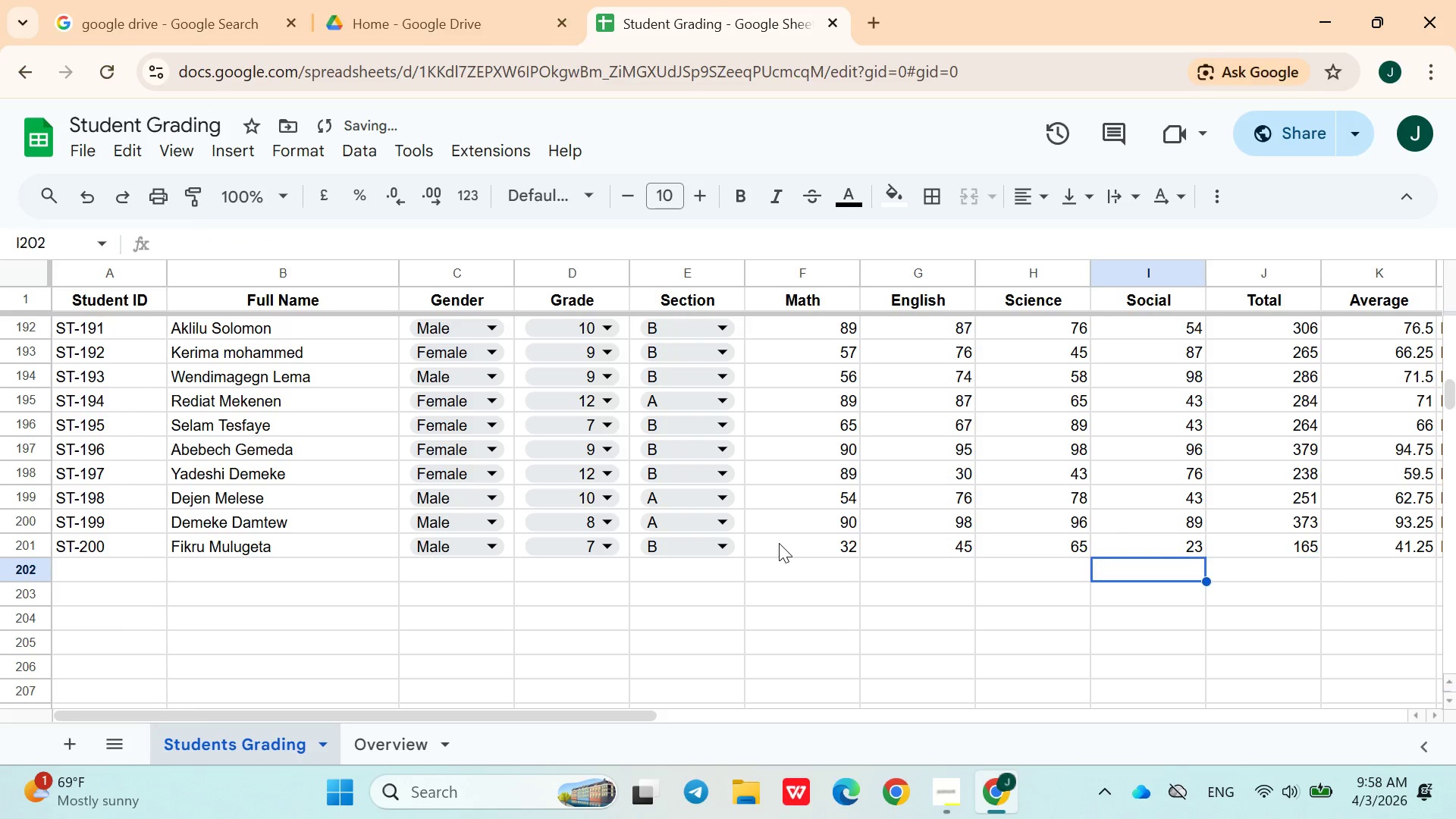 
hold_key(key=ArrowLeft, duration=0.88)
 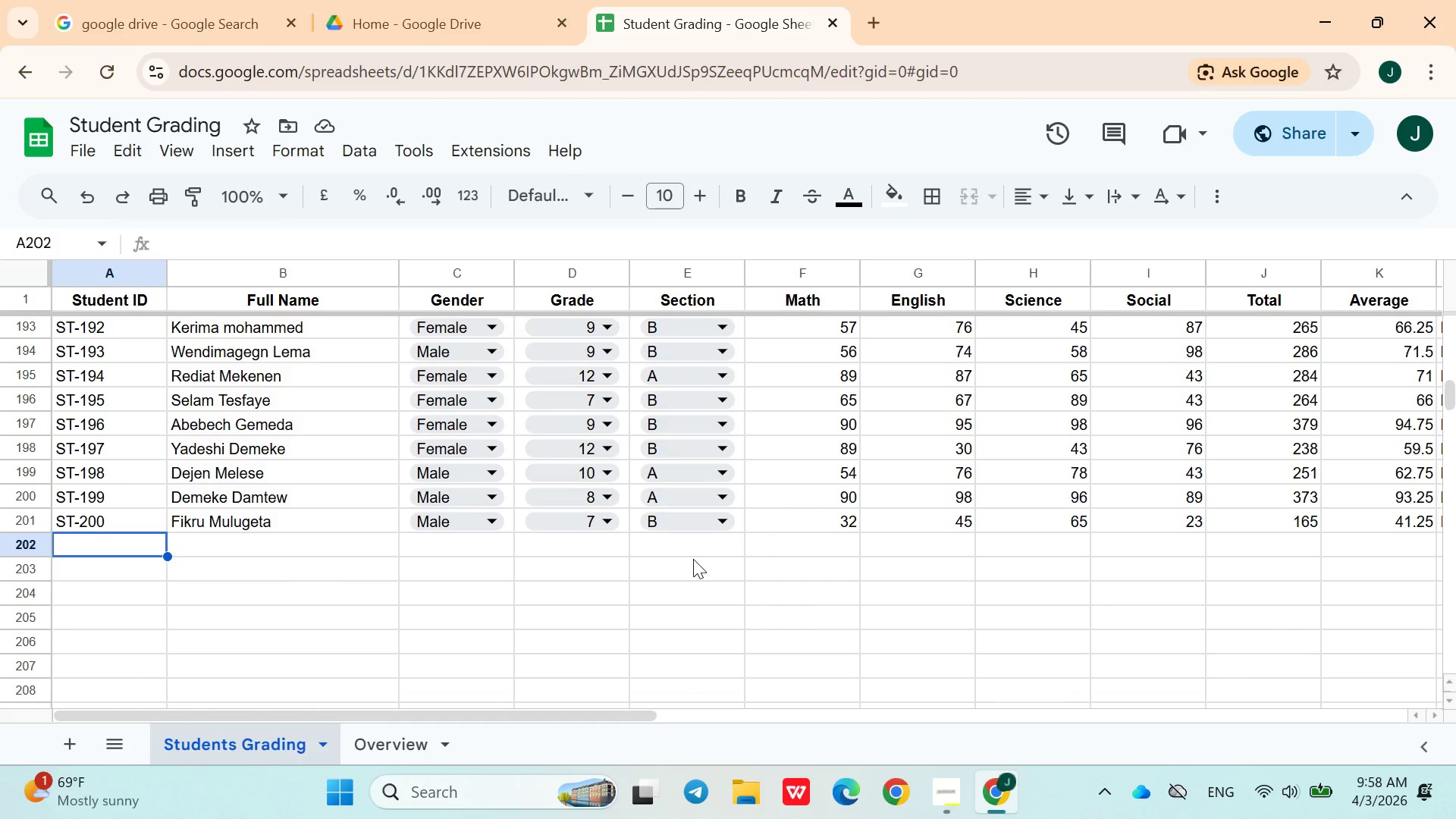 
wait(5.19)
 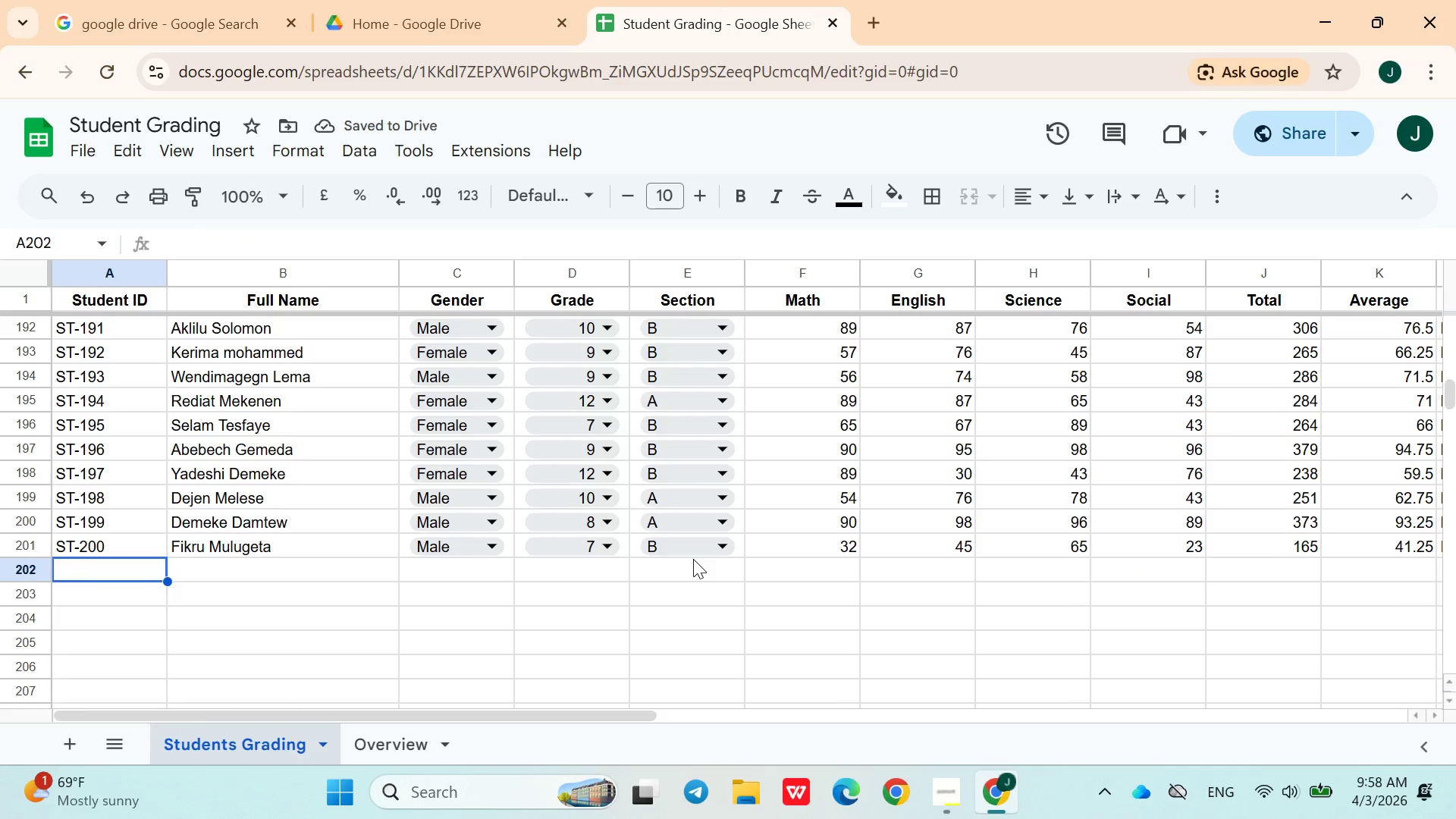 
left_click([950, 807])